 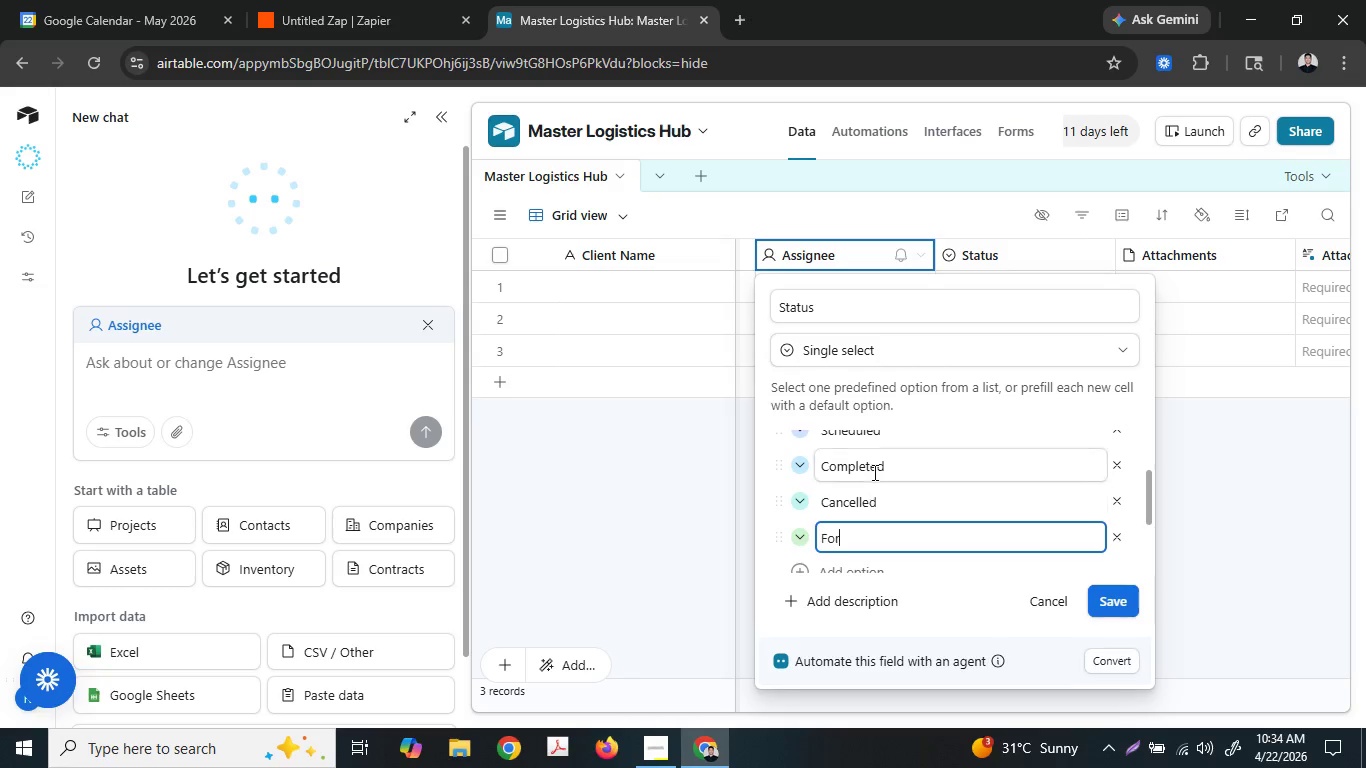 
type(r Follow-Y)
key(Backspace)
type(Up)
 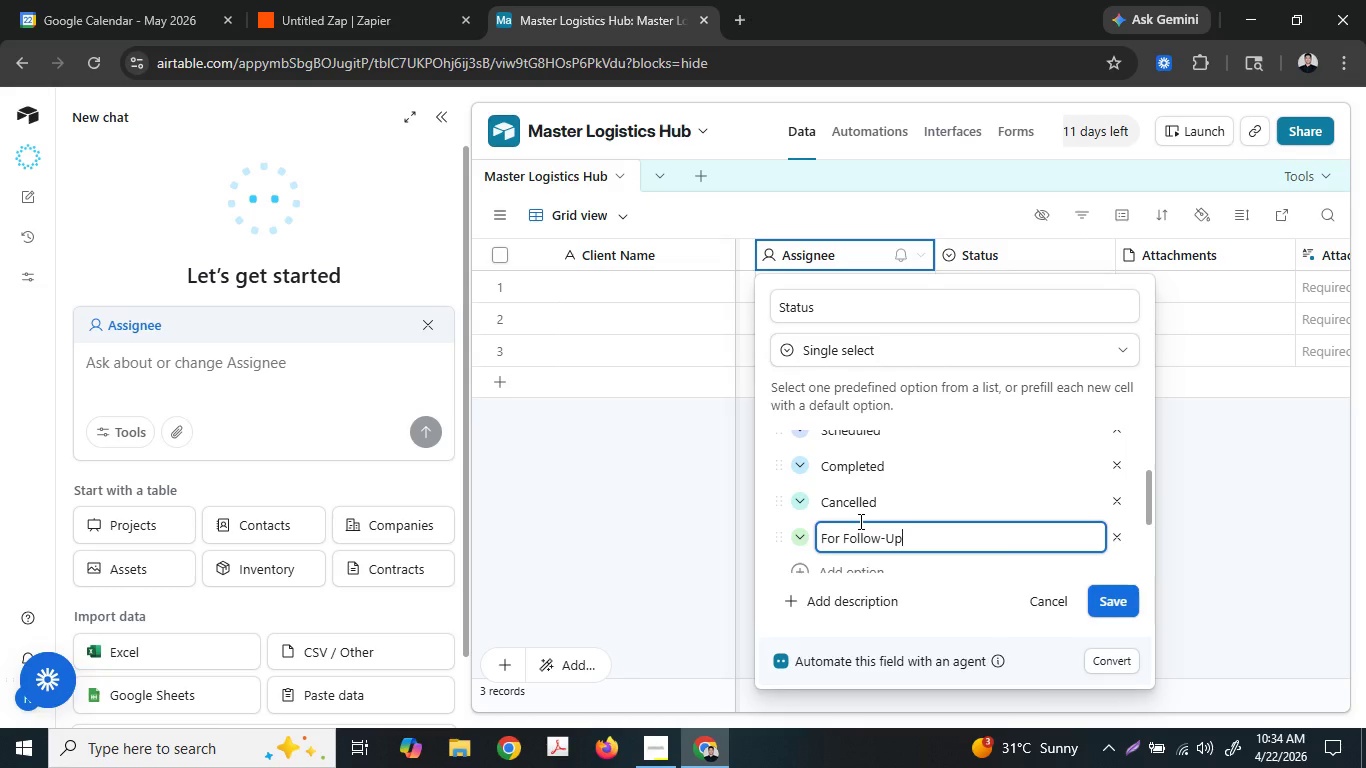 
key(Enter)
 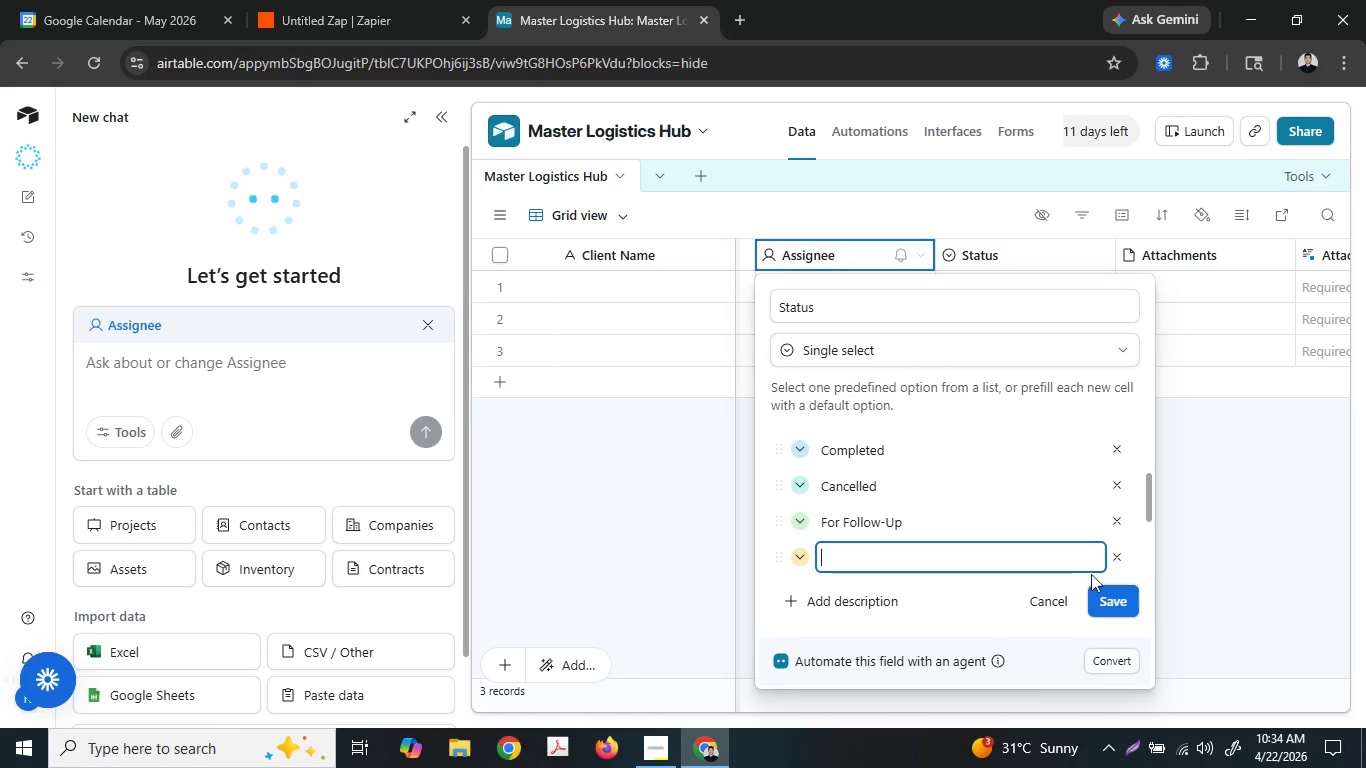 
left_click([1115, 558])
 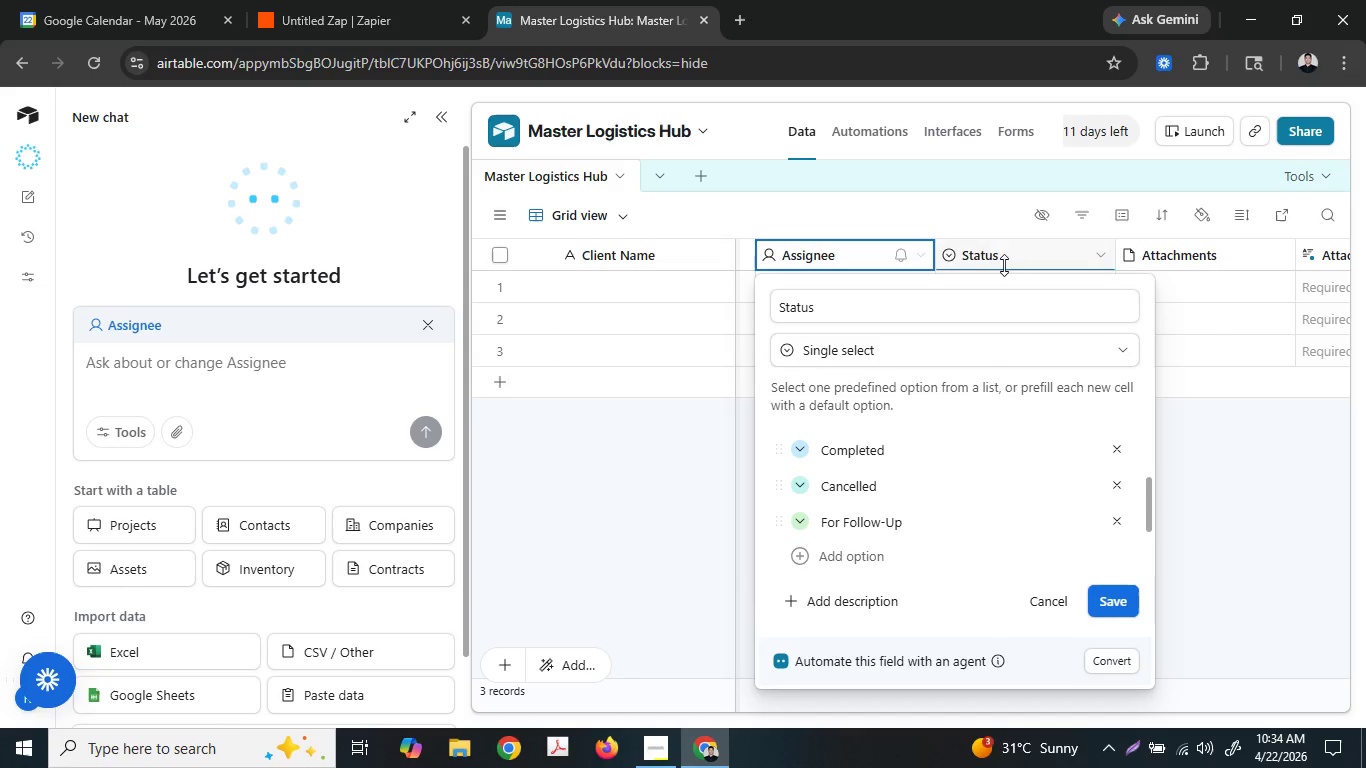 
left_click([1004, 261])
 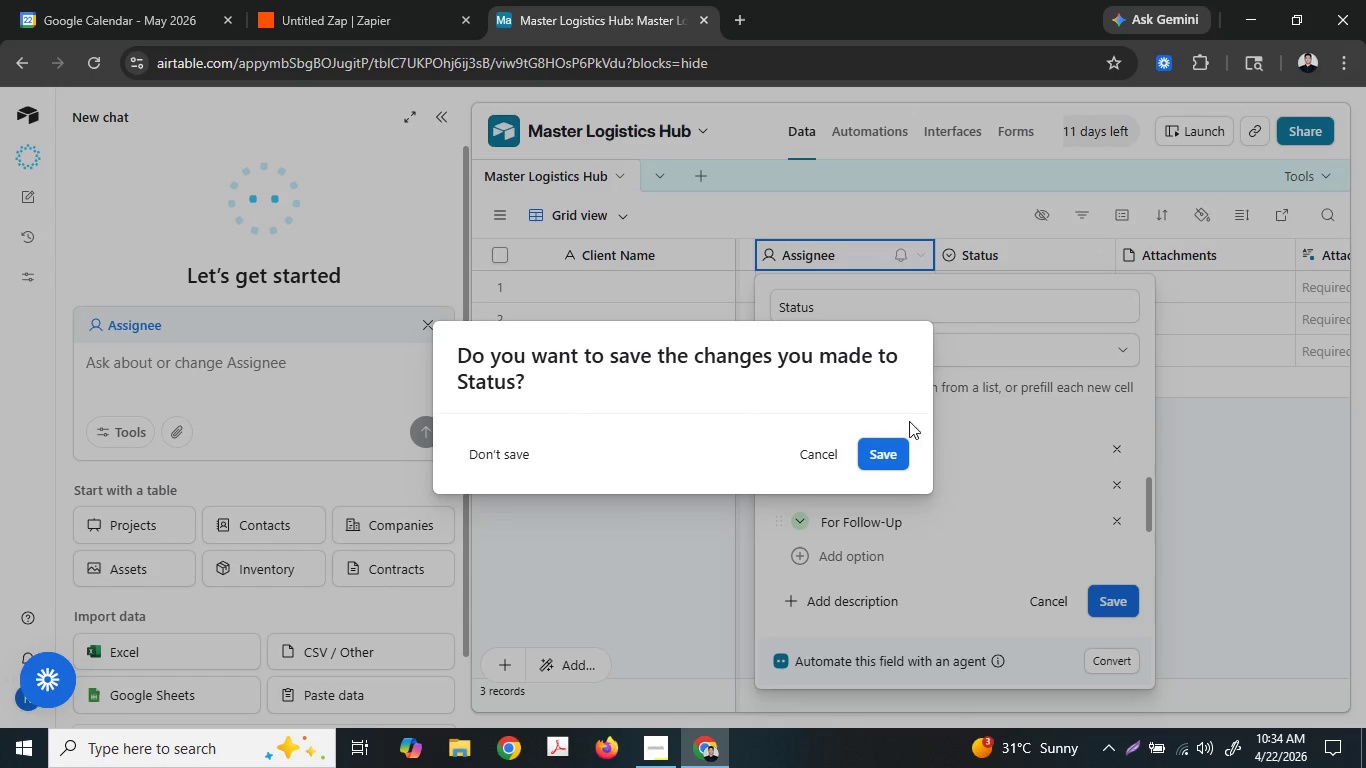 
left_click([897, 446])
 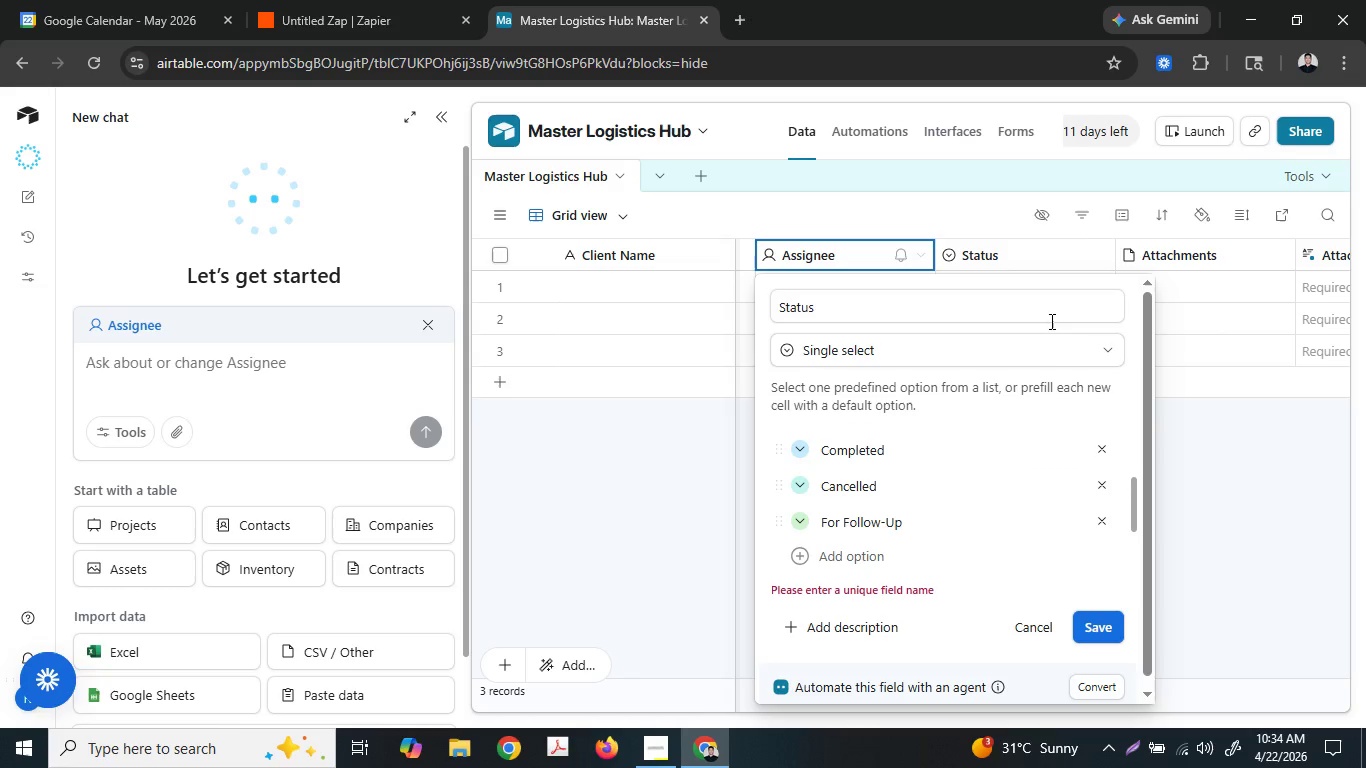 
scroll: coordinate [1035, 362], scroll_direction: up, amount: 1.0
 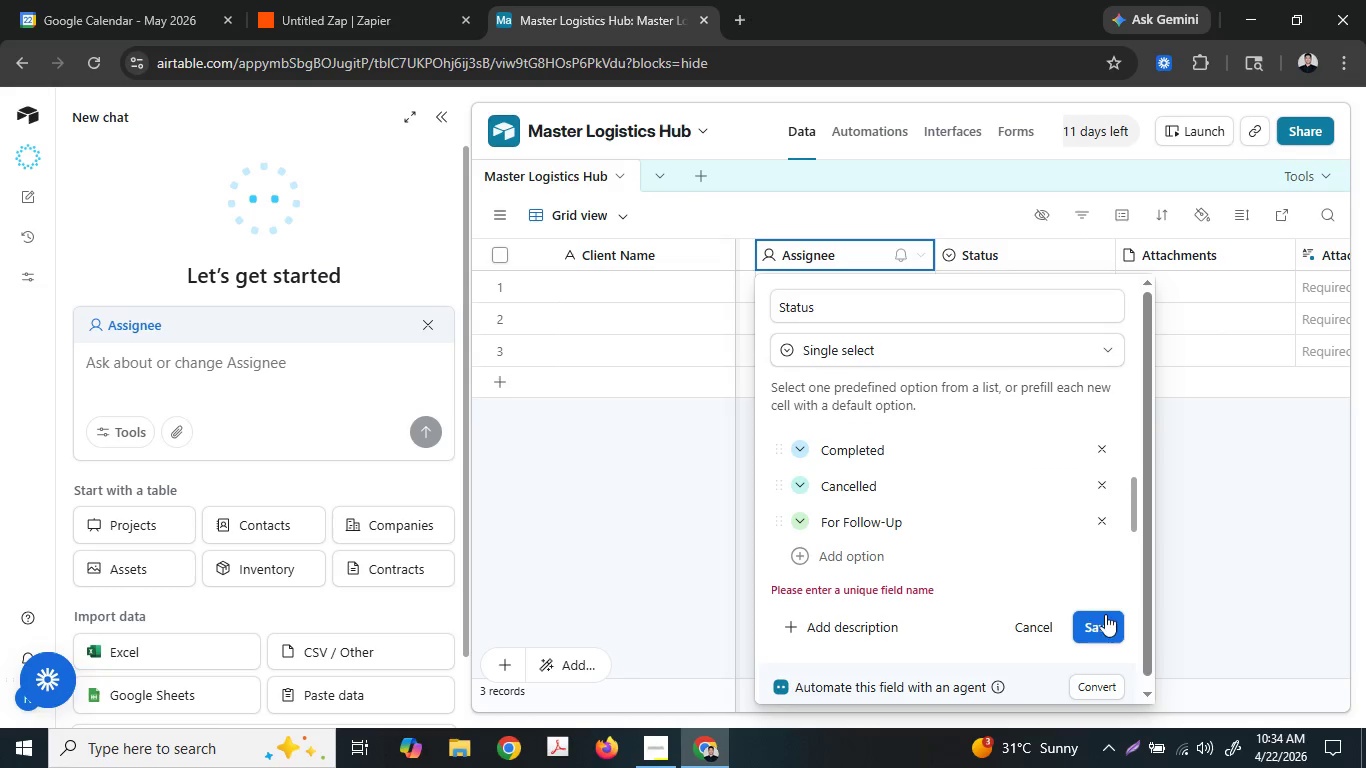 
left_click([1106, 626])
 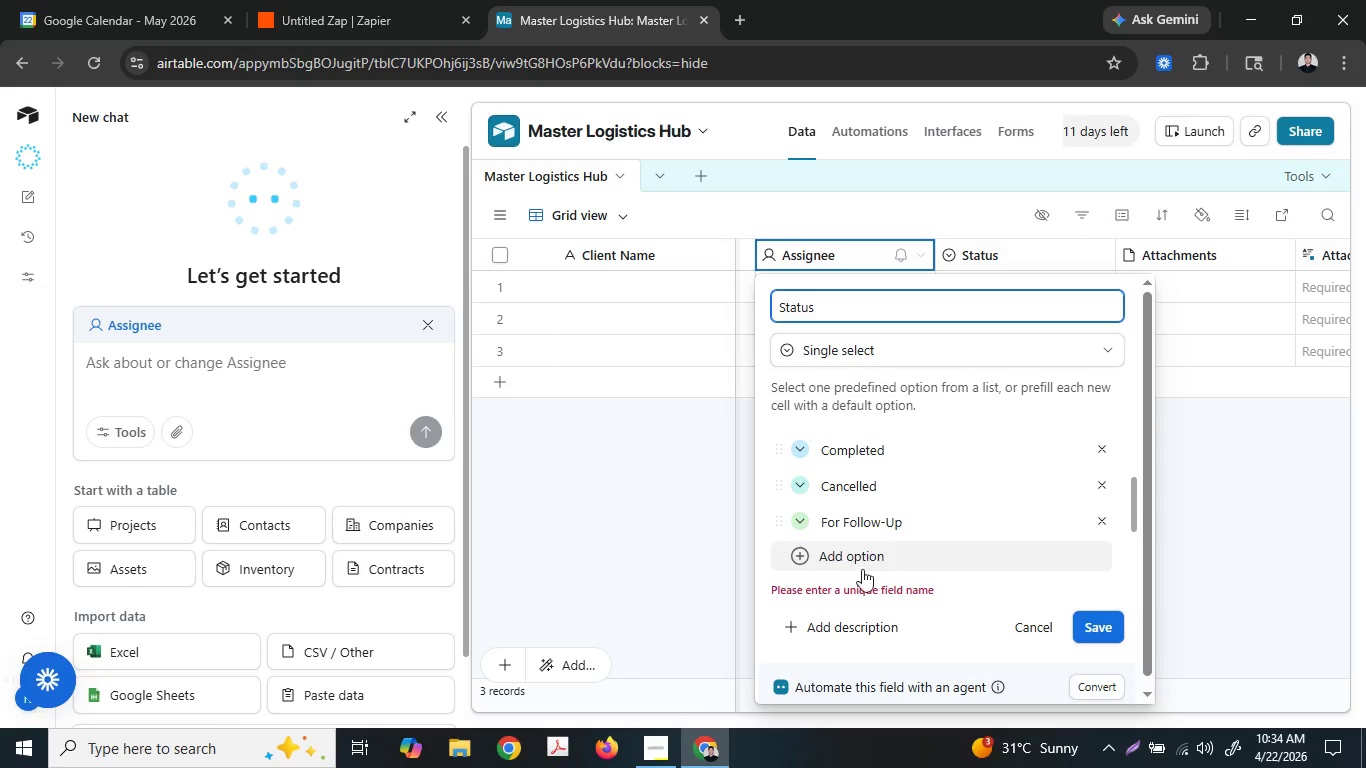 
left_click_drag(start_coordinate=[867, 630], to_coordinate=[958, 608])
 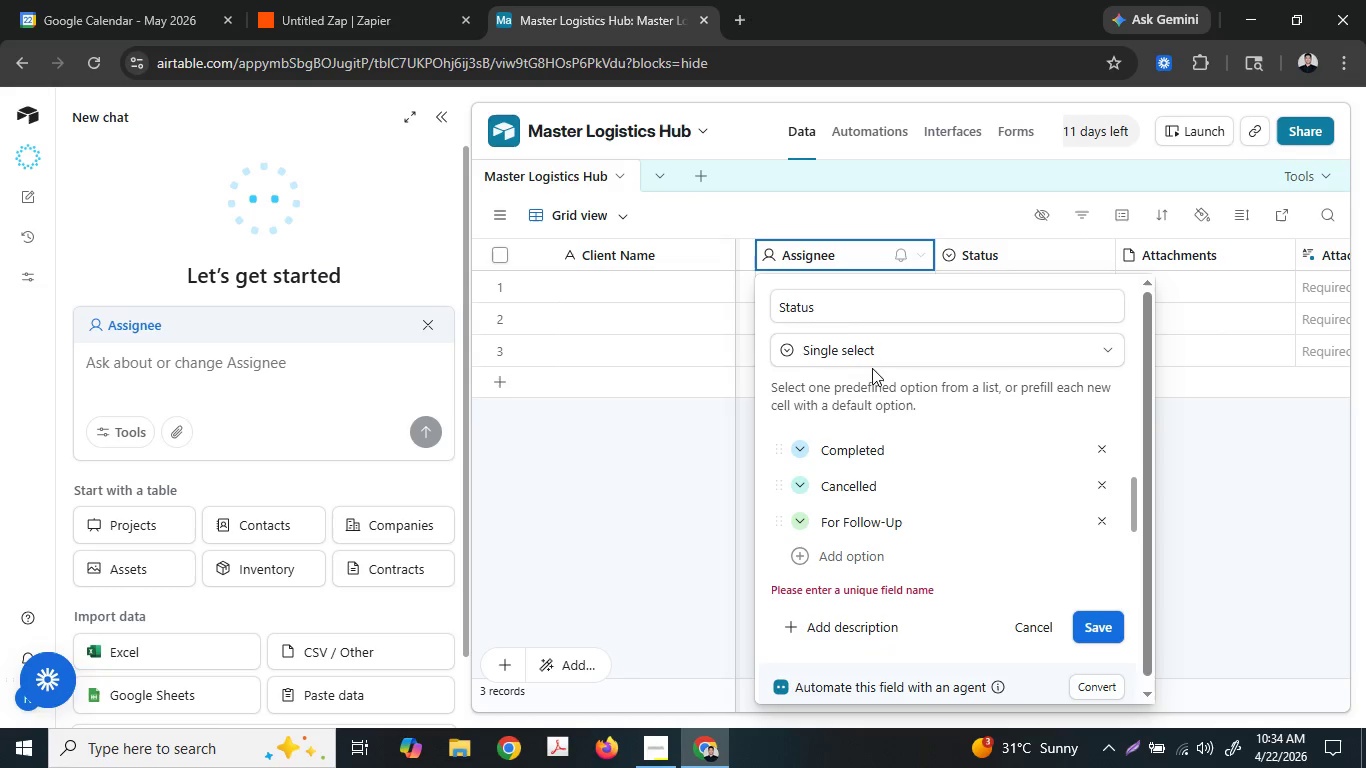 
left_click([842, 311])
 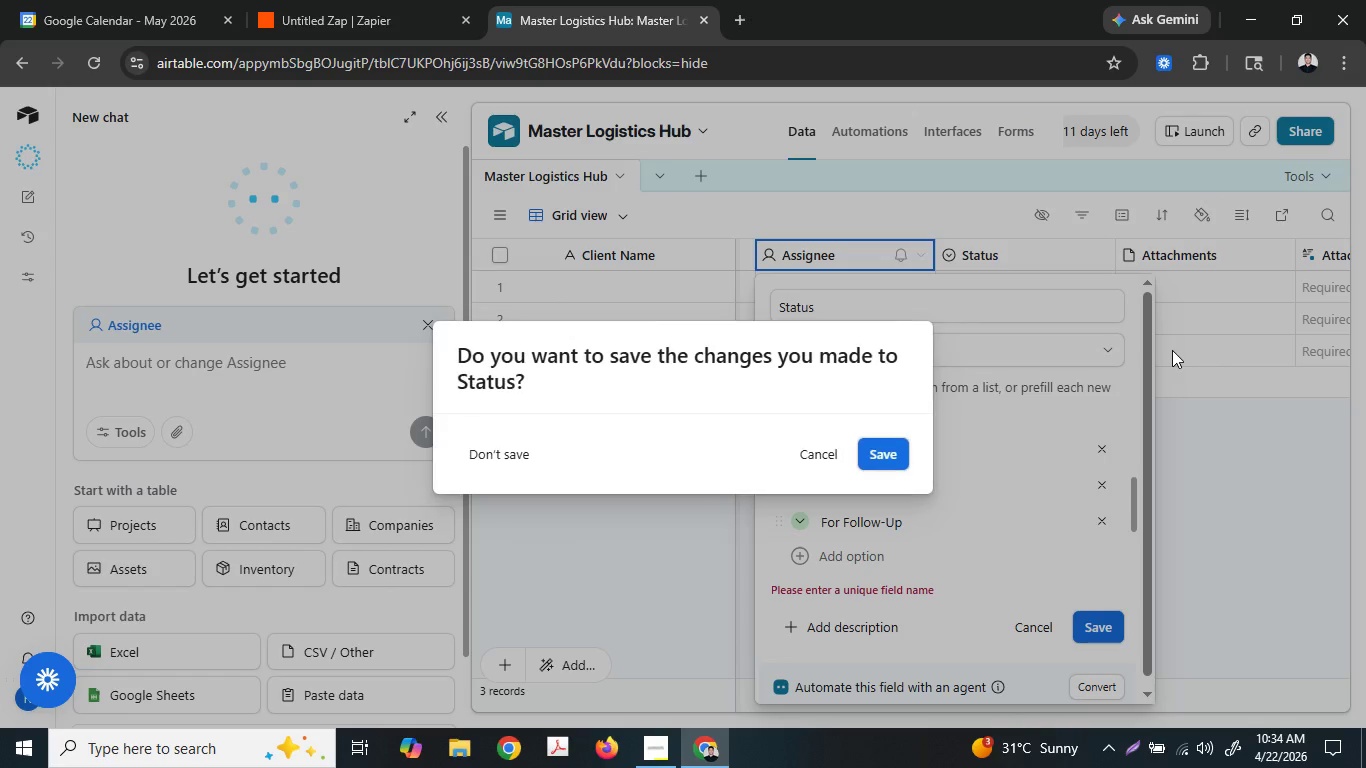 
left_click([884, 454])
 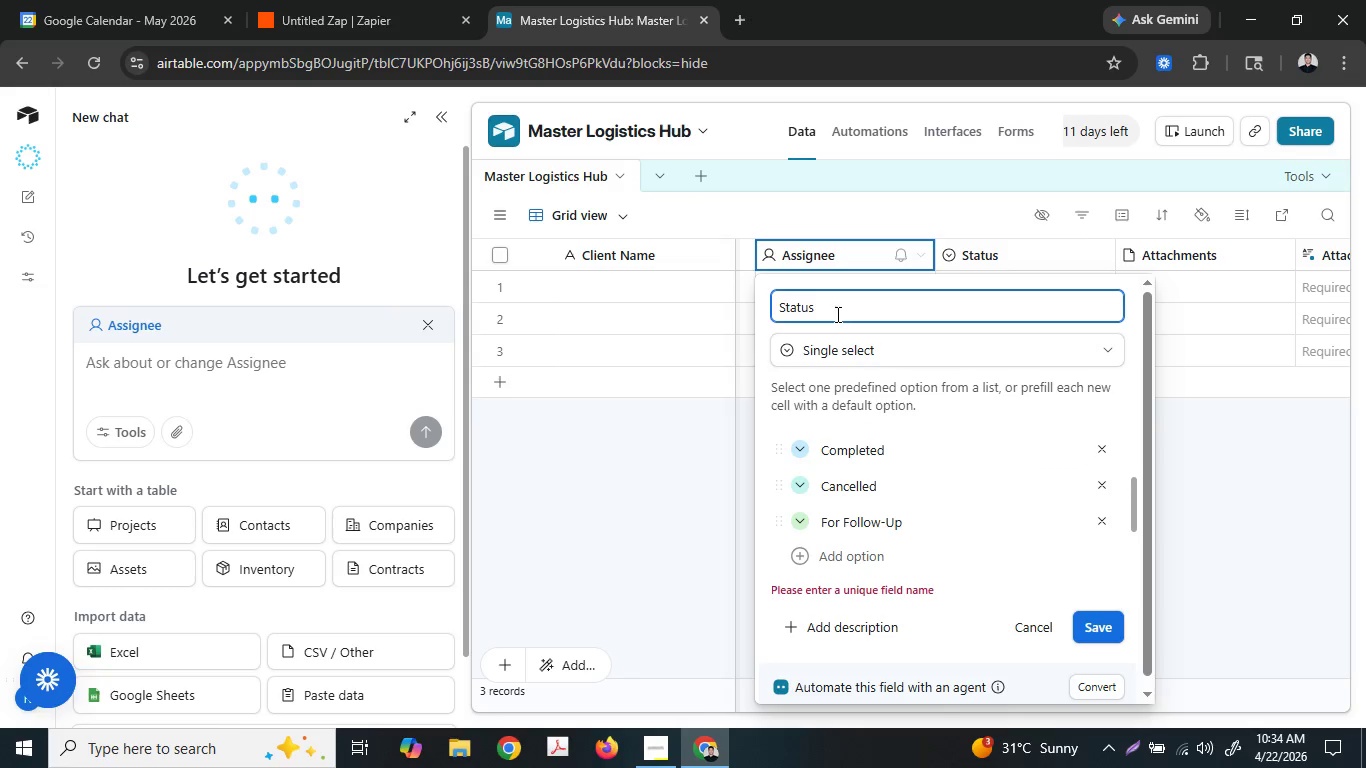 
double_click([834, 313])
 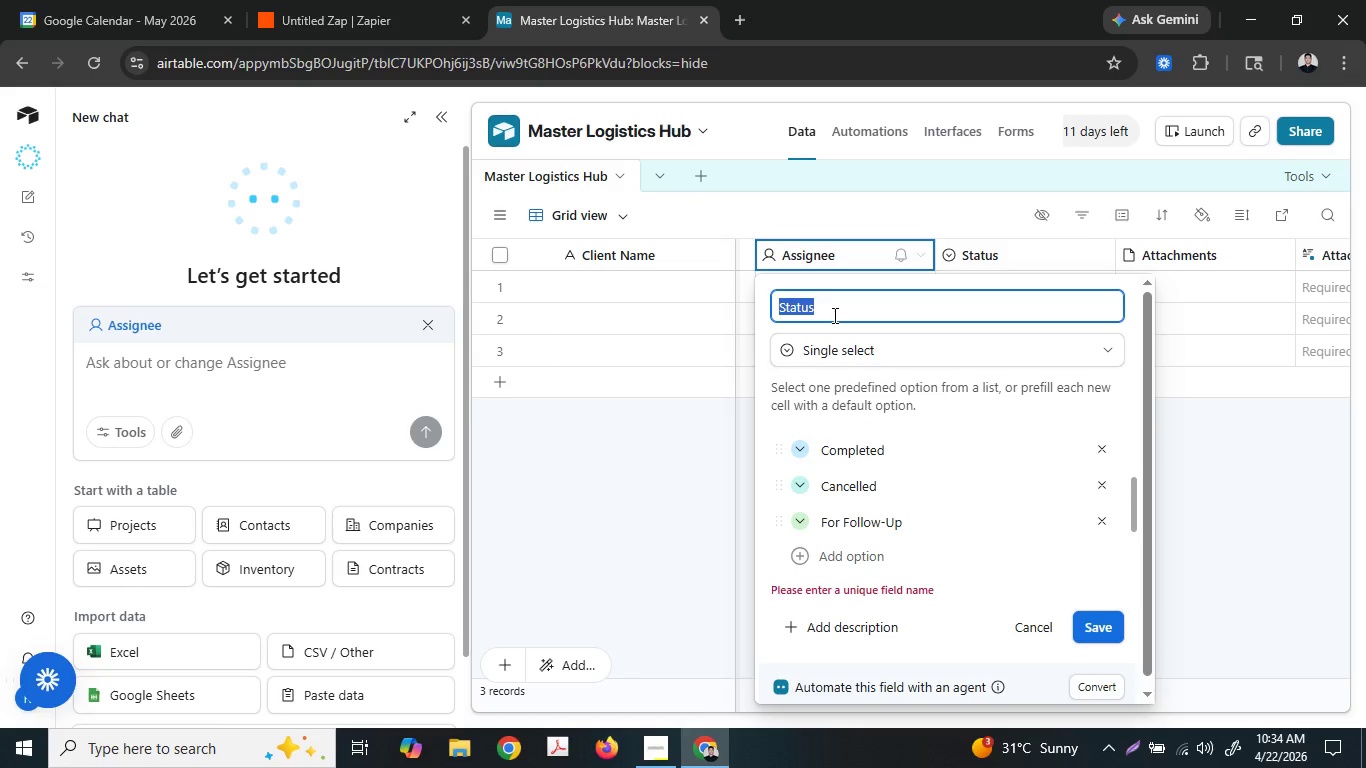 
key(Control+X)
 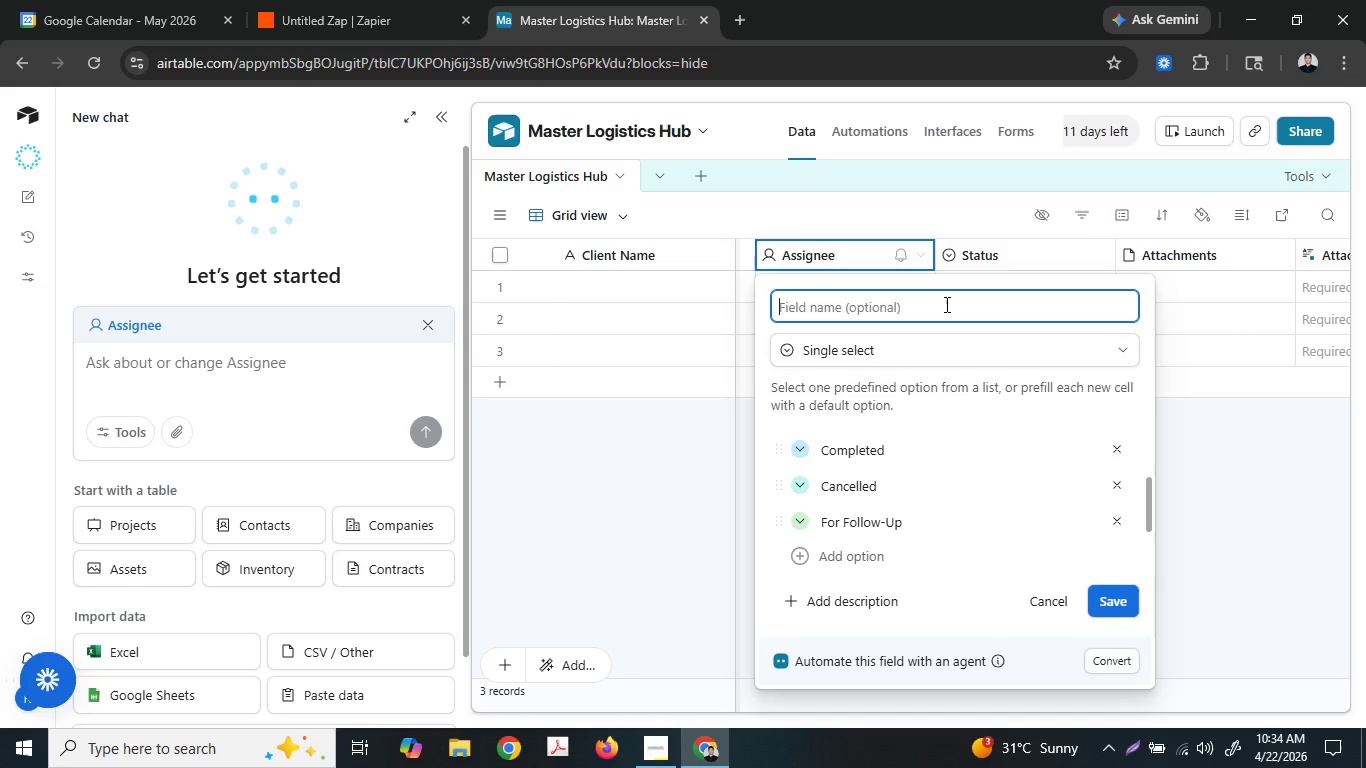 
wait(6.42)
 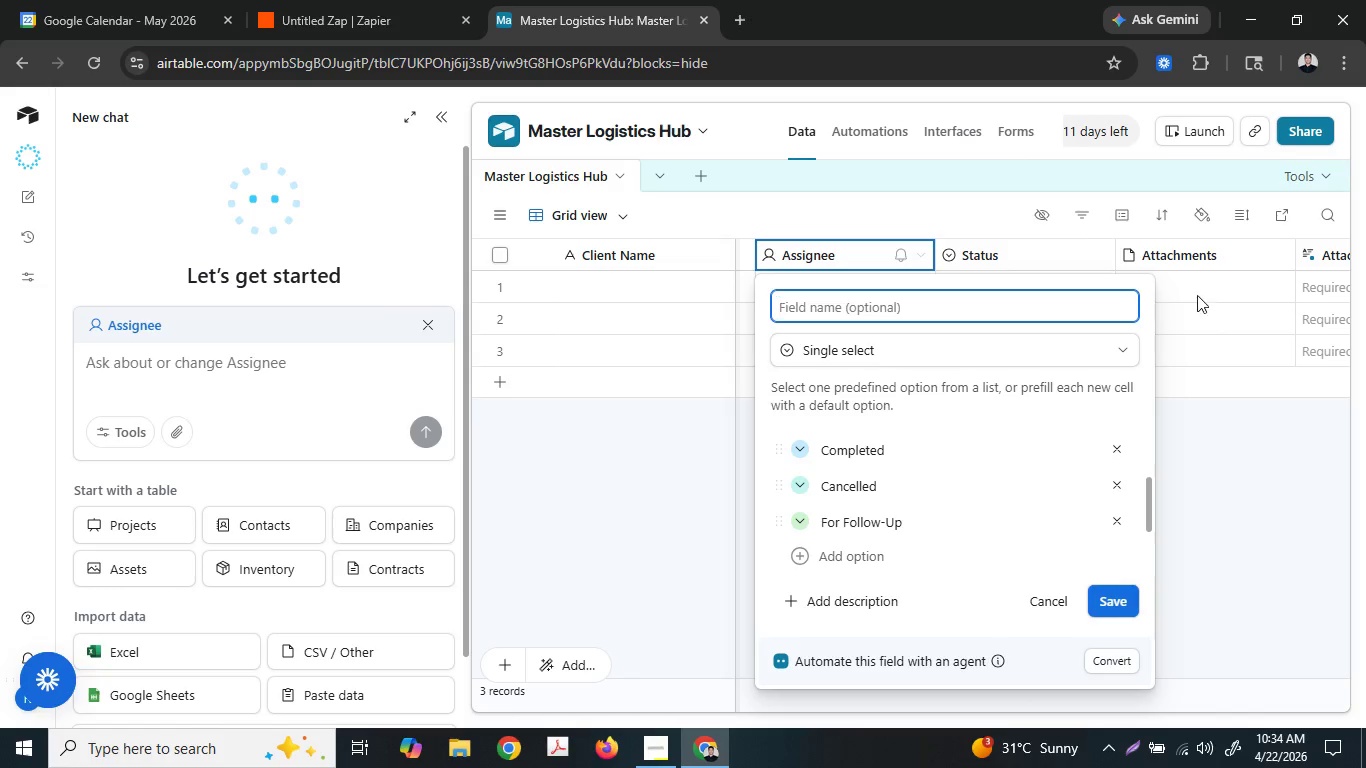 
type(Sr)
key(Backspace)
type(e)
 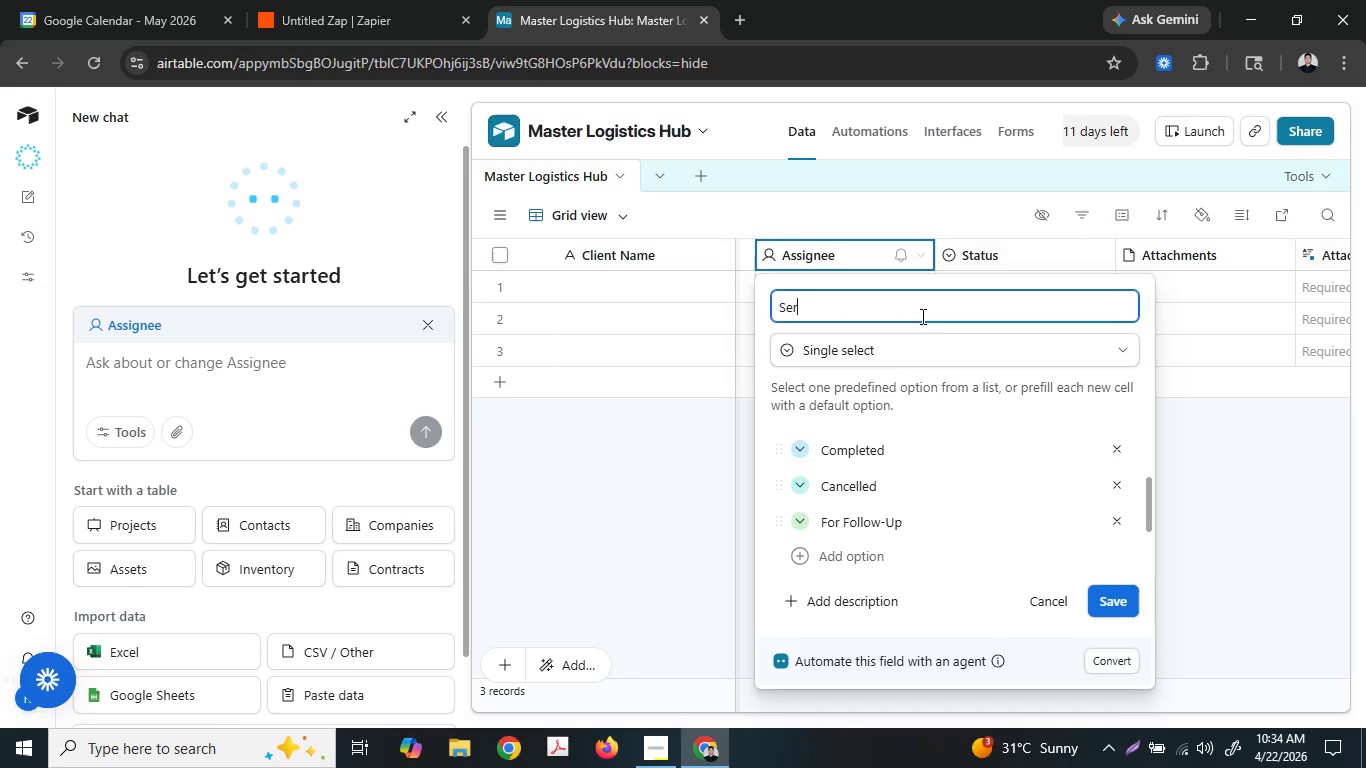 
type(rvice Status)
 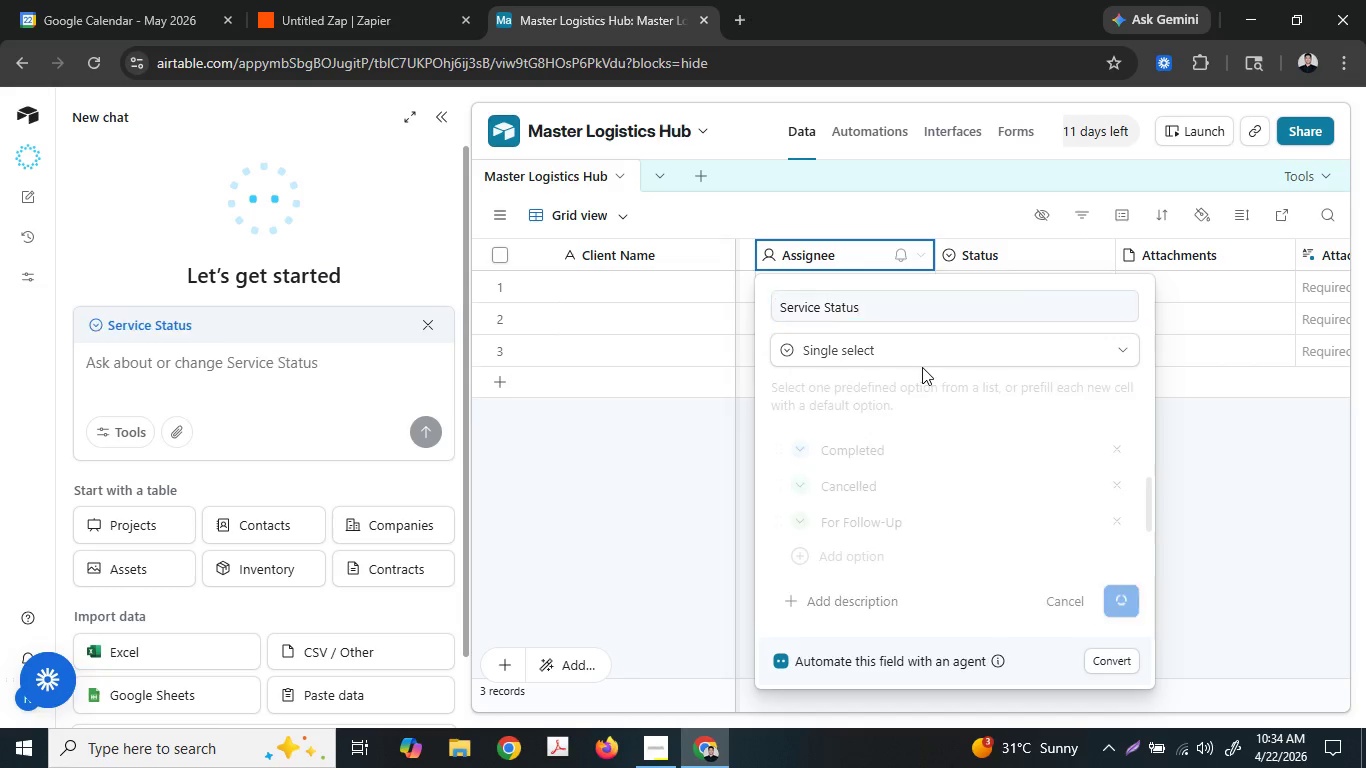 
key(Enter)
 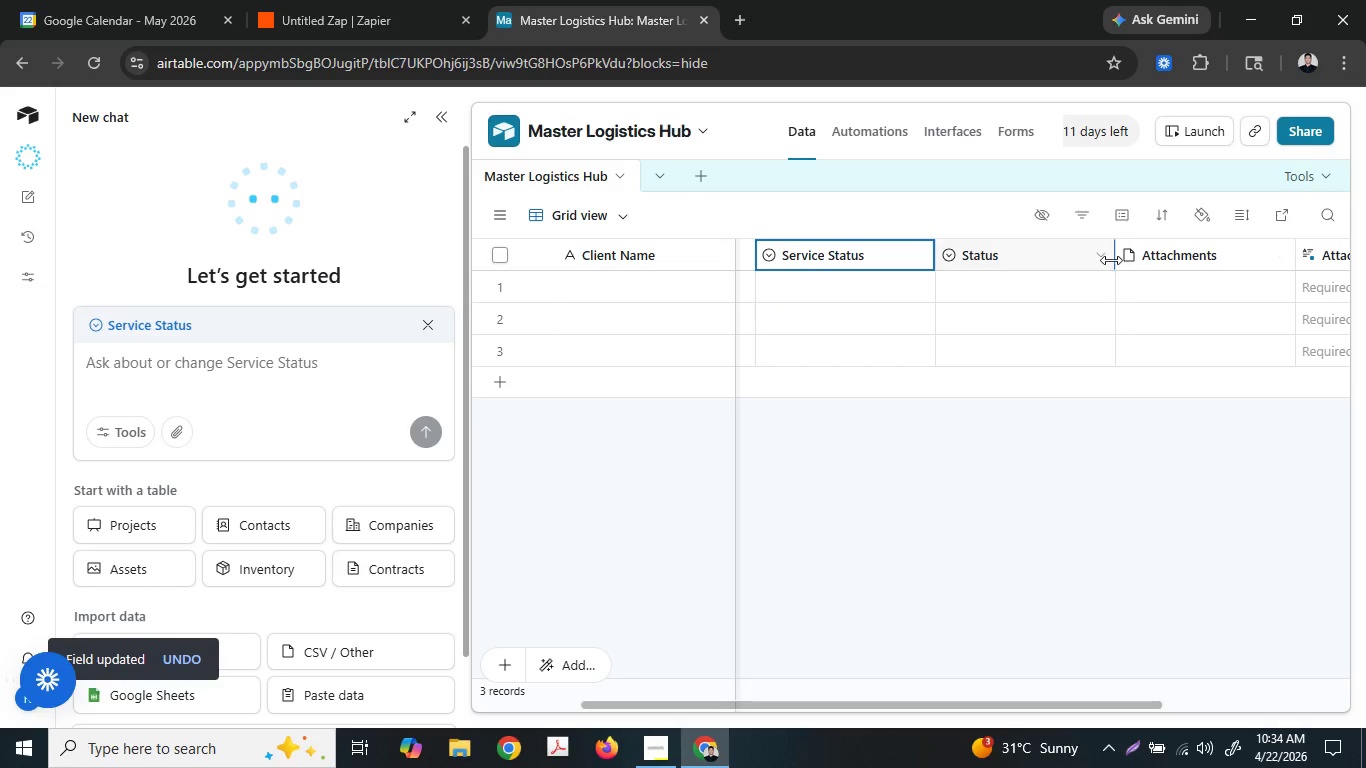 
double_click([1103, 257])
 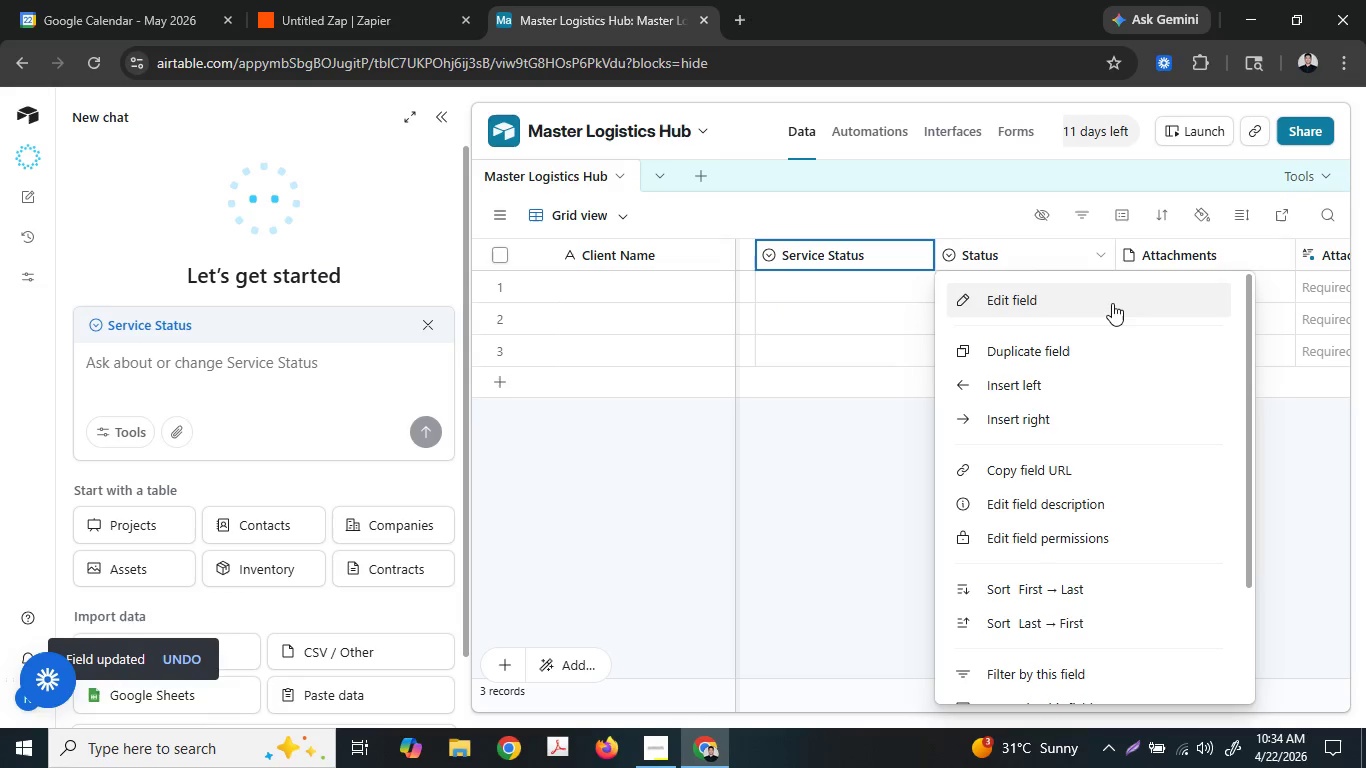 
left_click([1112, 306])
 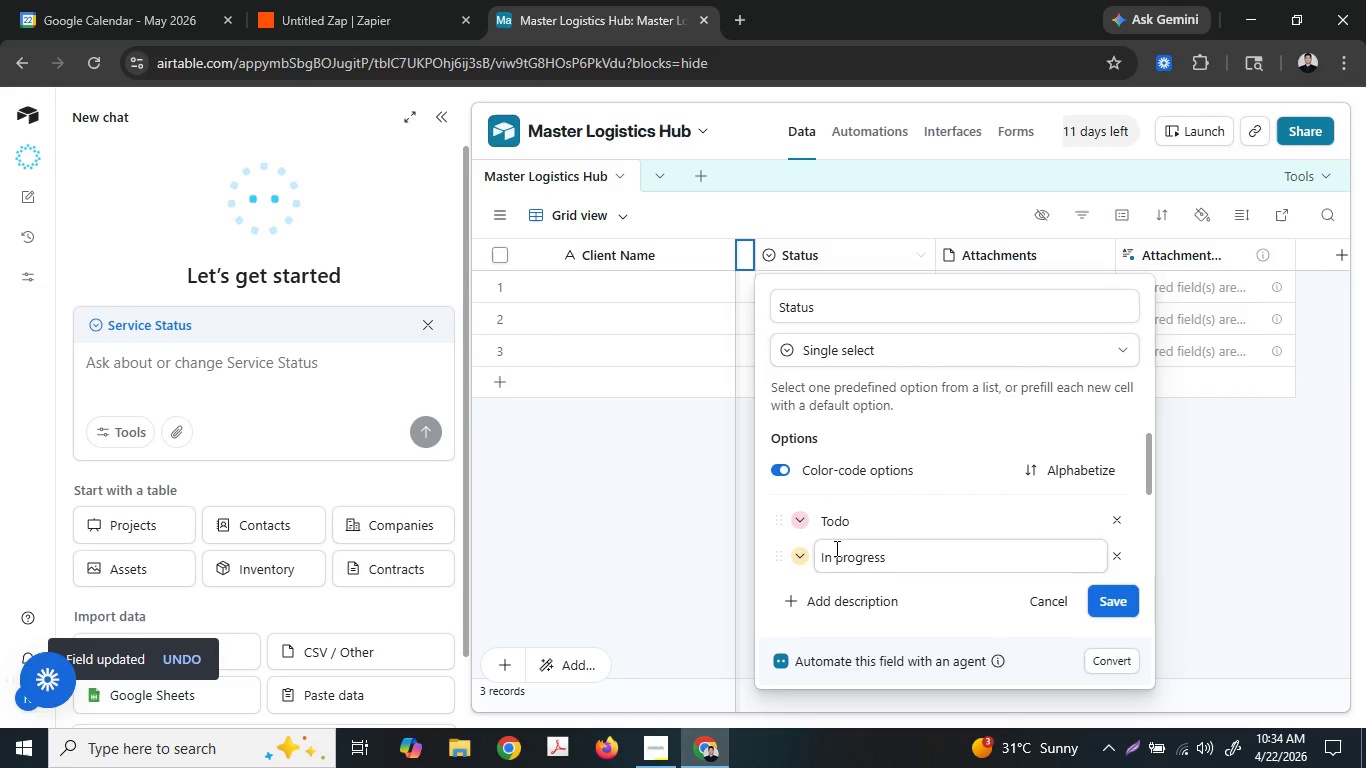 
left_click([901, 299])
 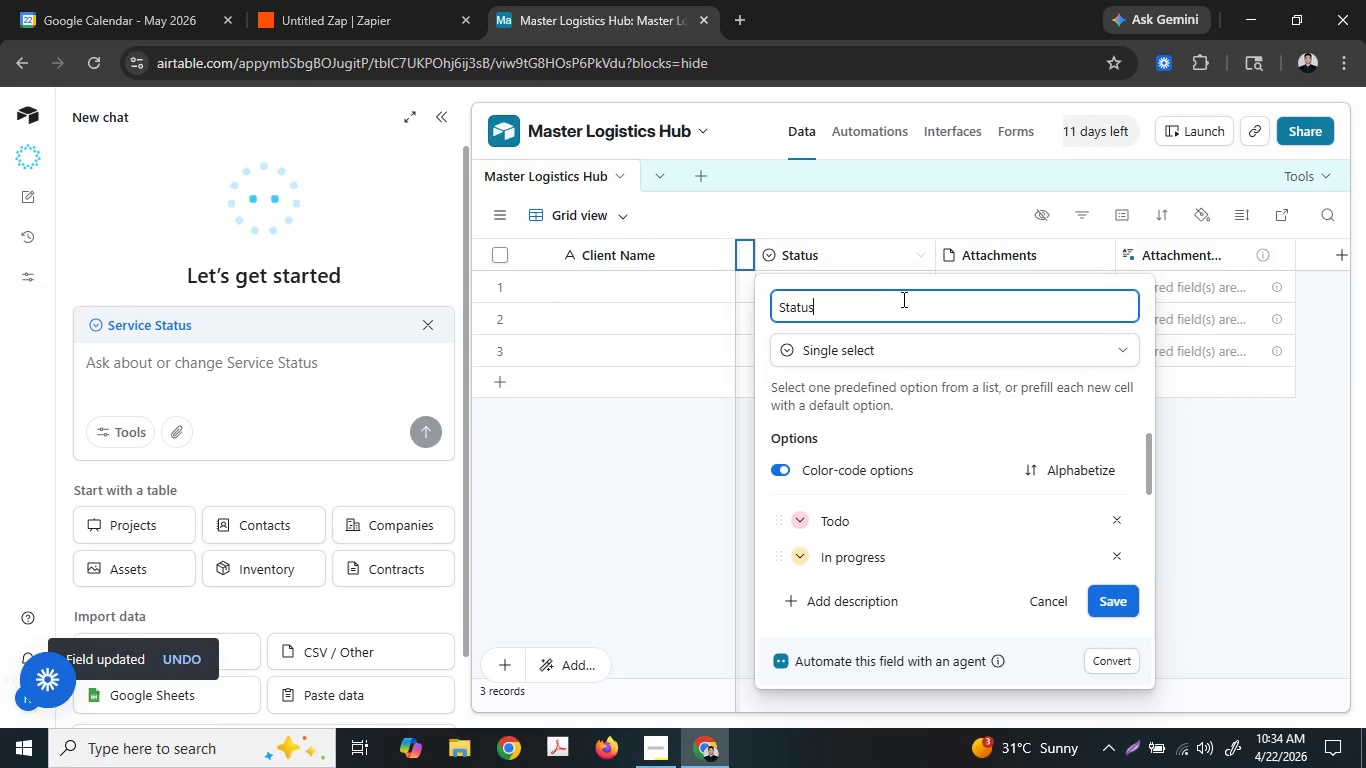 
key(Shift+ShiftLeft)
 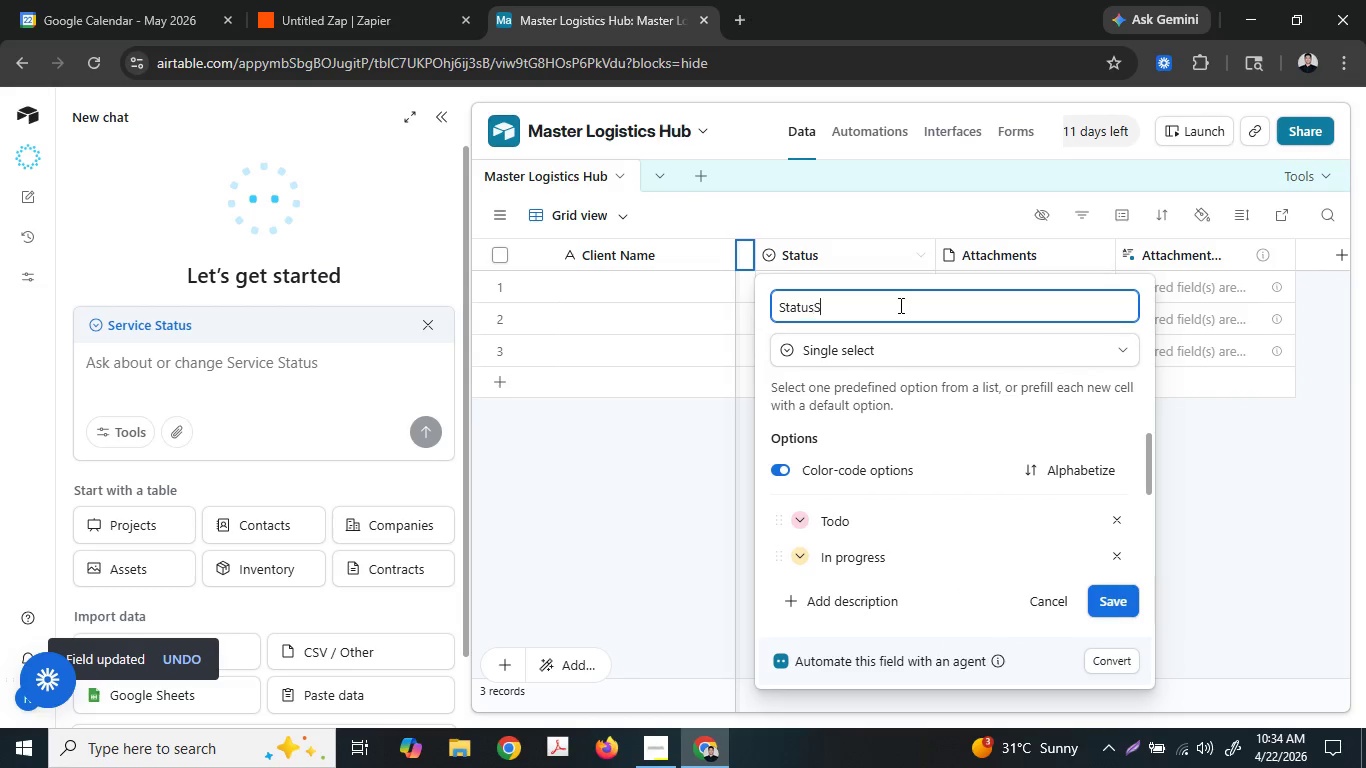 
key(Shift+S)
 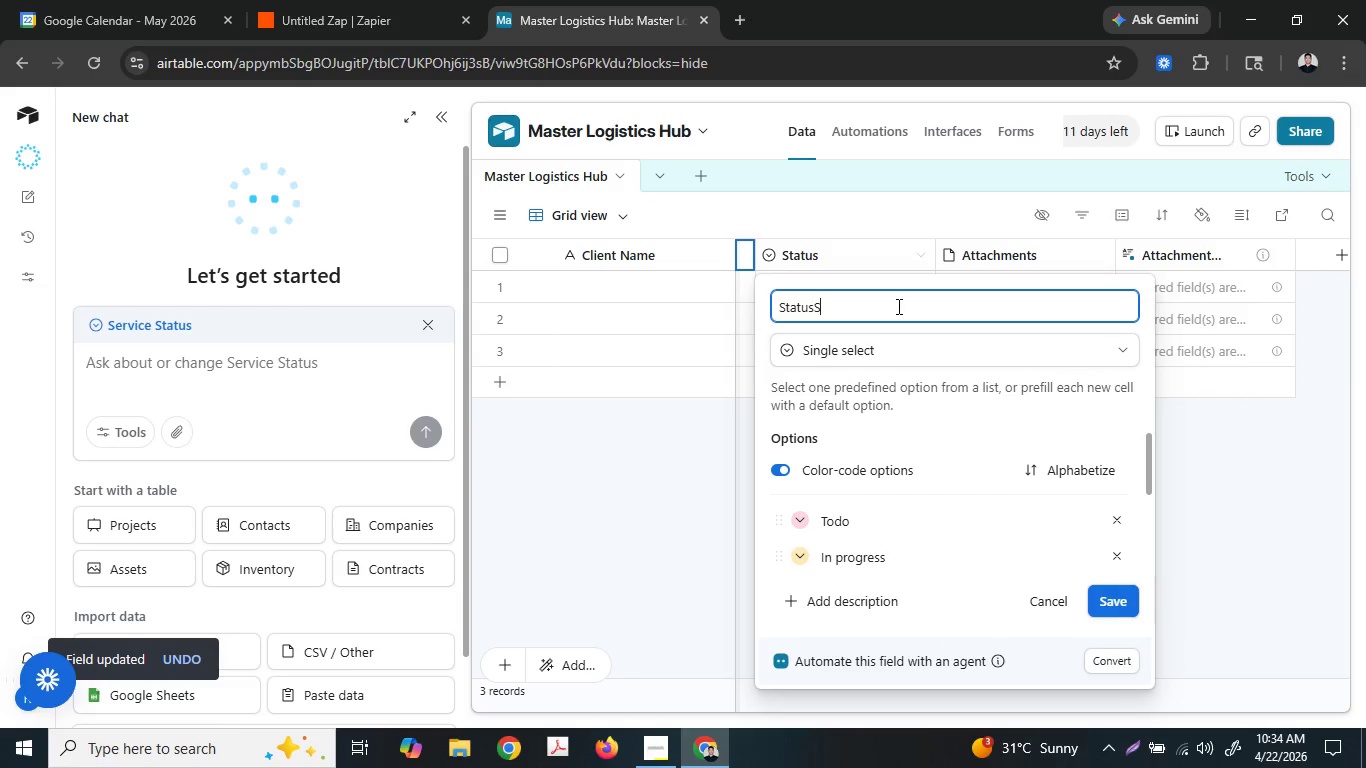 
key(Control+ControlLeft)
 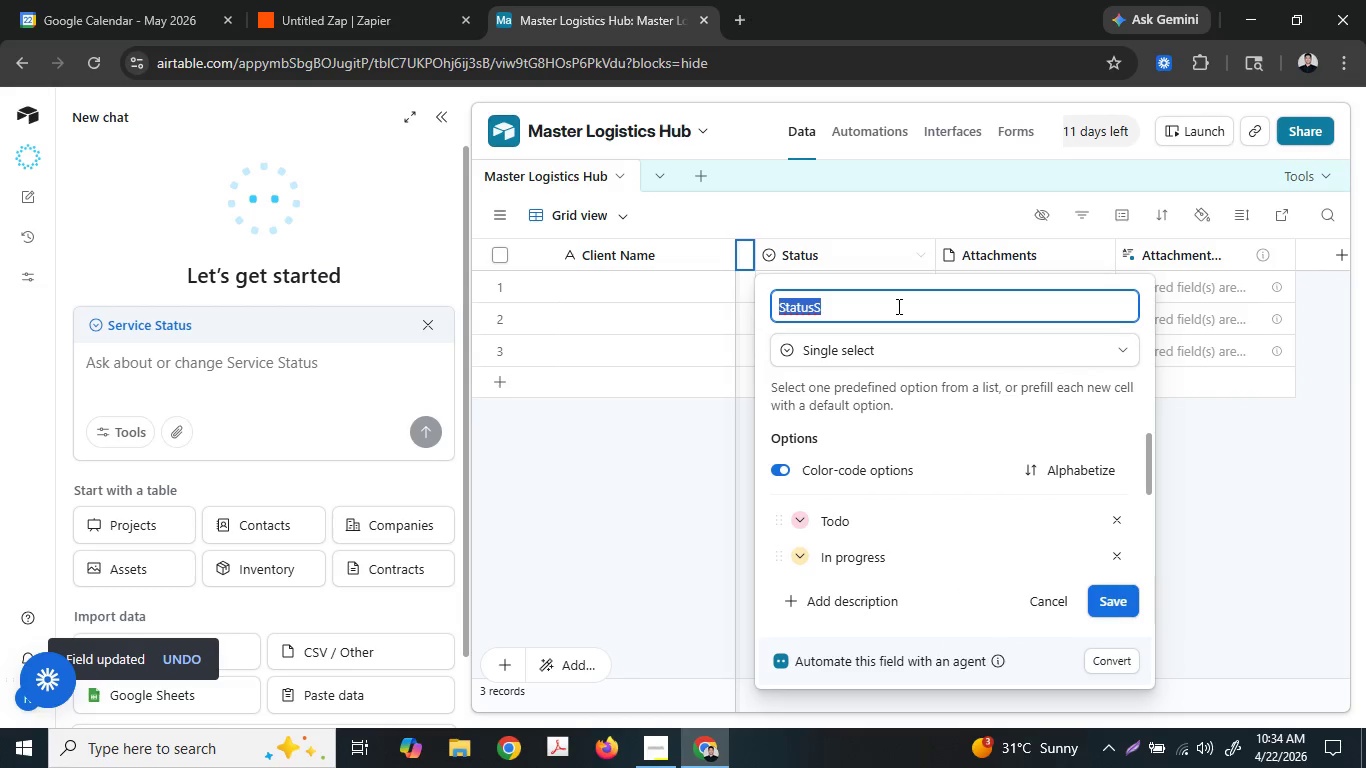 
key(Control+A)
 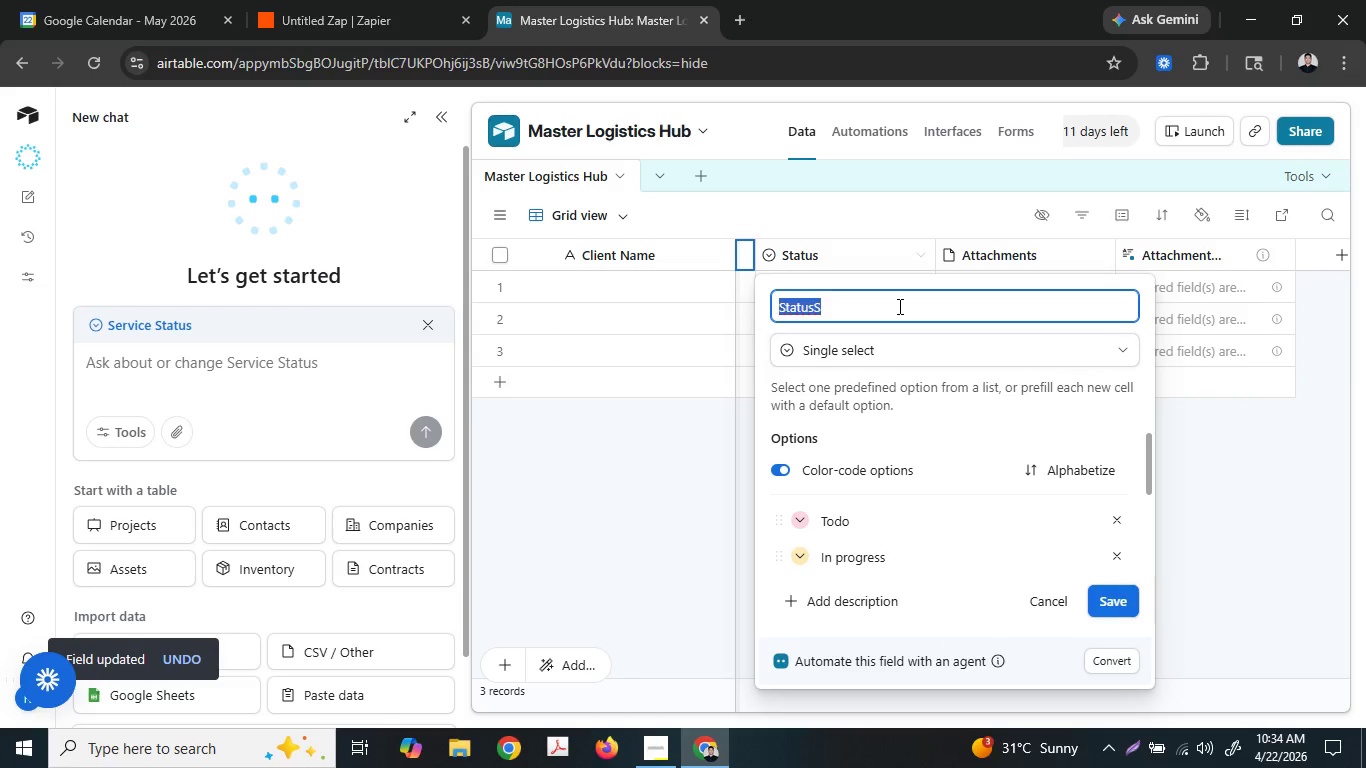 
type(Source )
 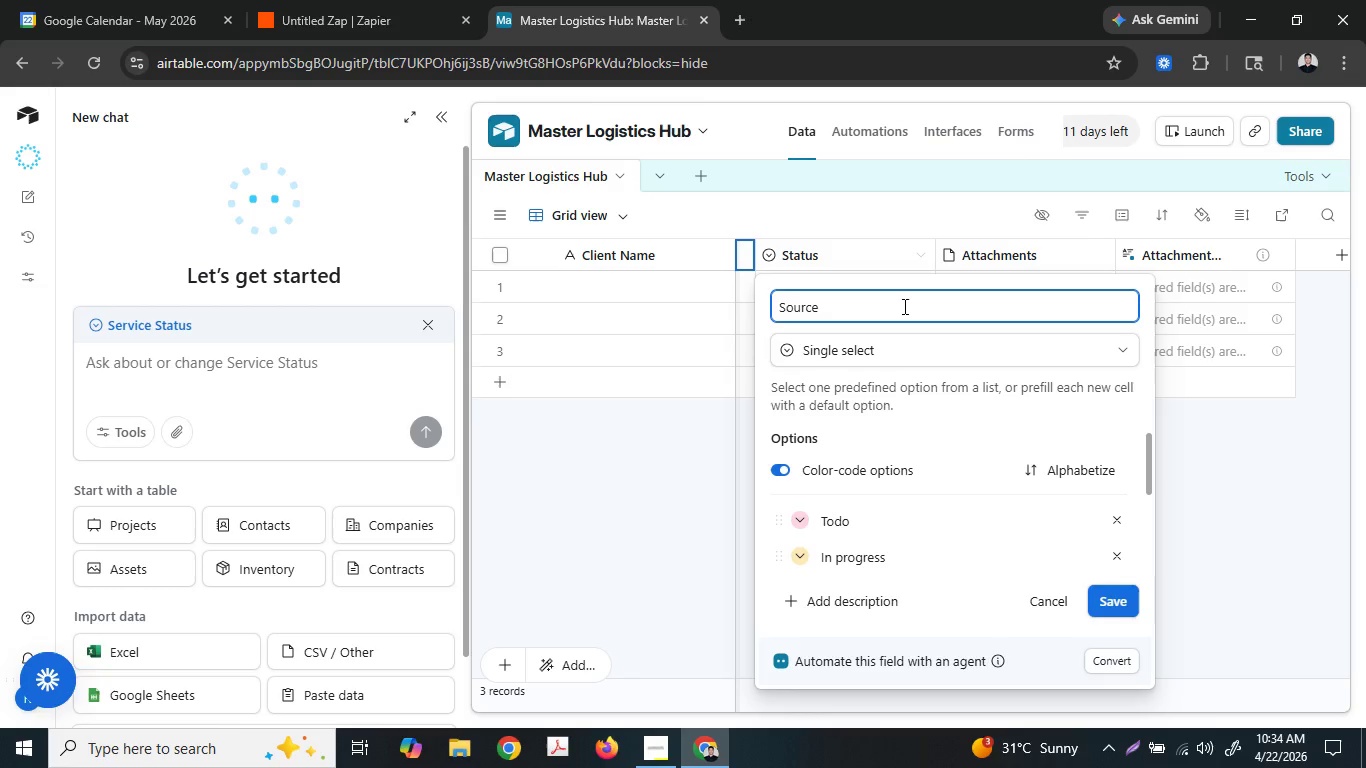 
key(Control+ControlLeft)
 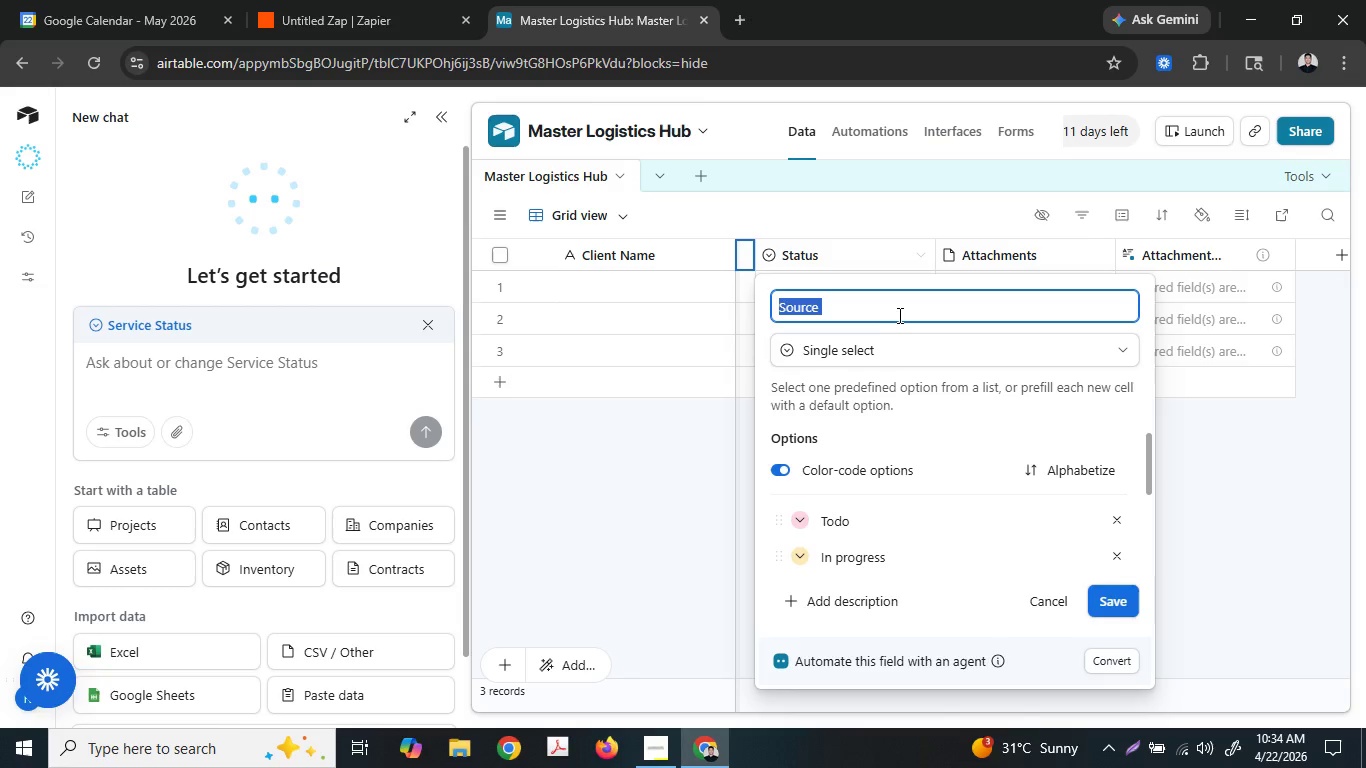 
key(Control+A)
 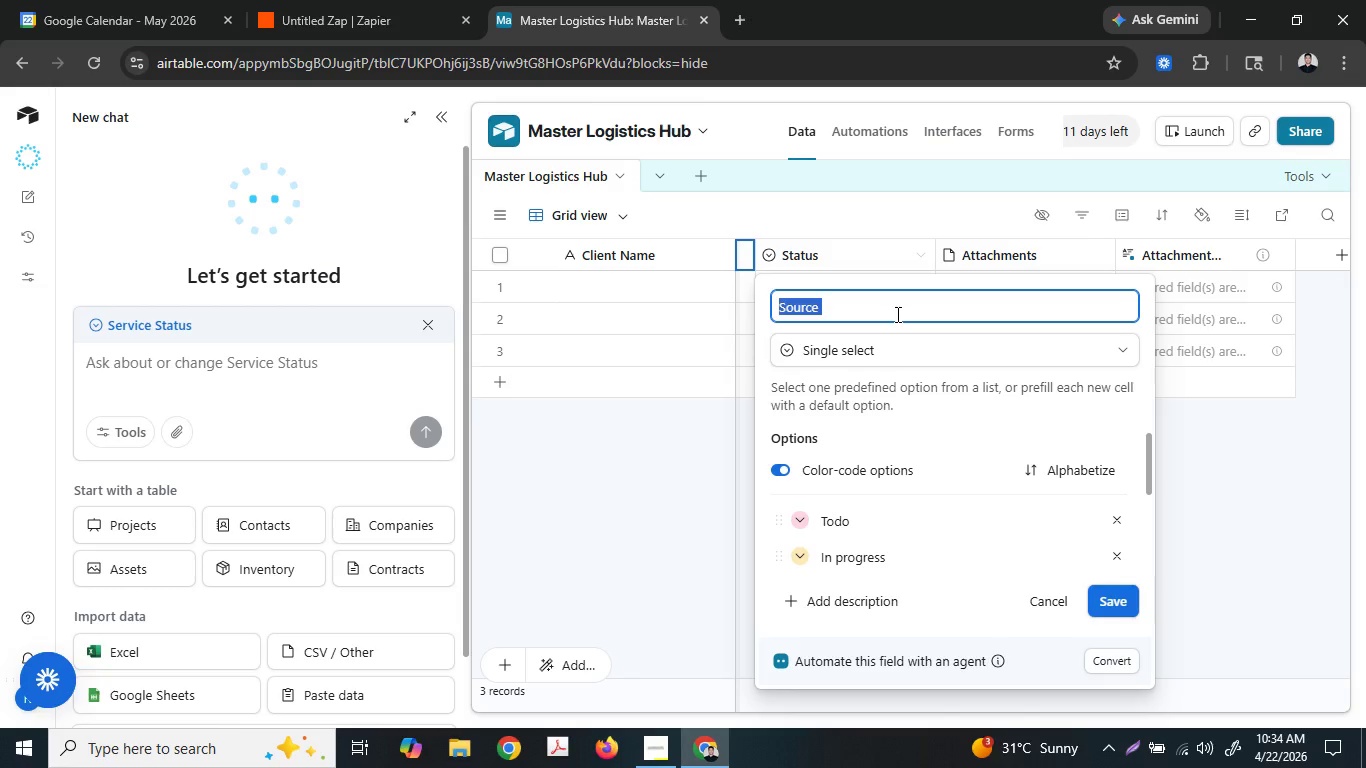 
type(Calendar)
 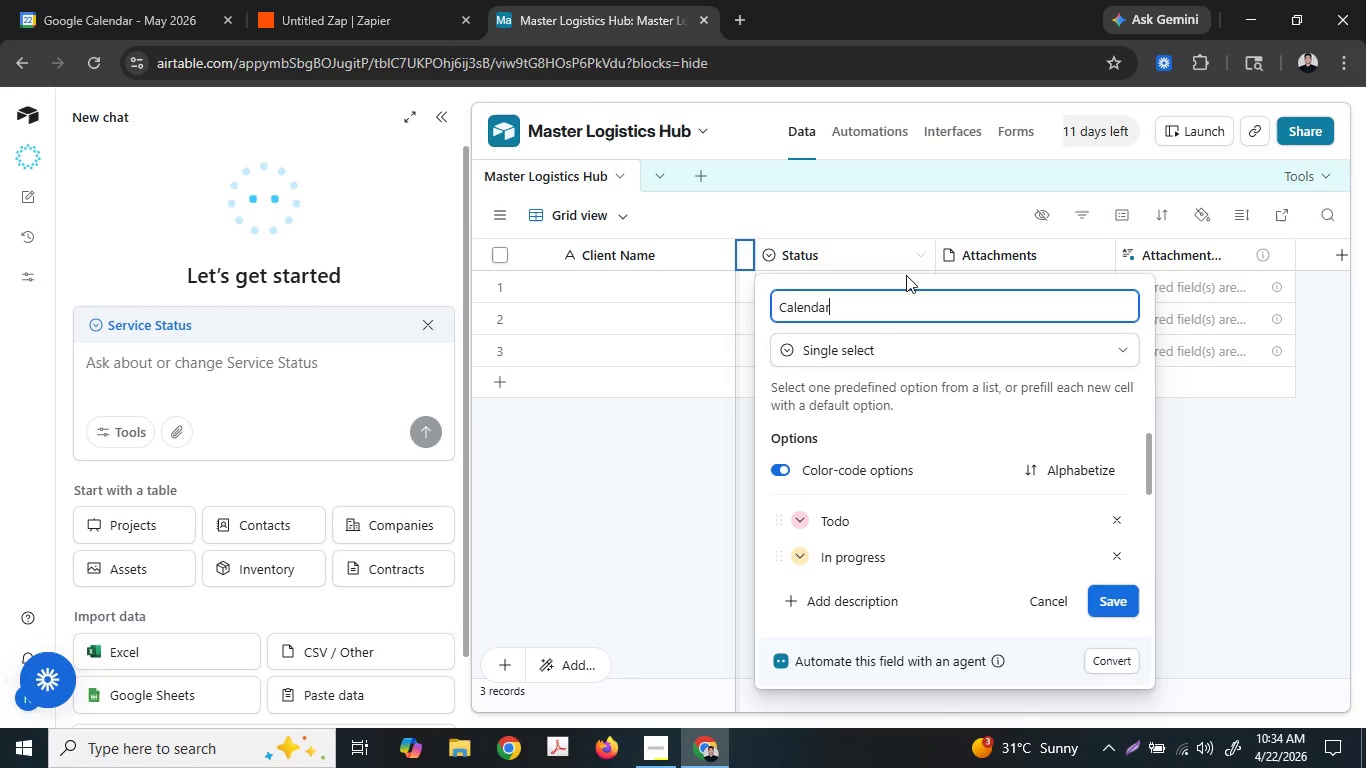 
type( L)
key(Backspace)
type(I)
key(Backspace)
type(Event Link)
 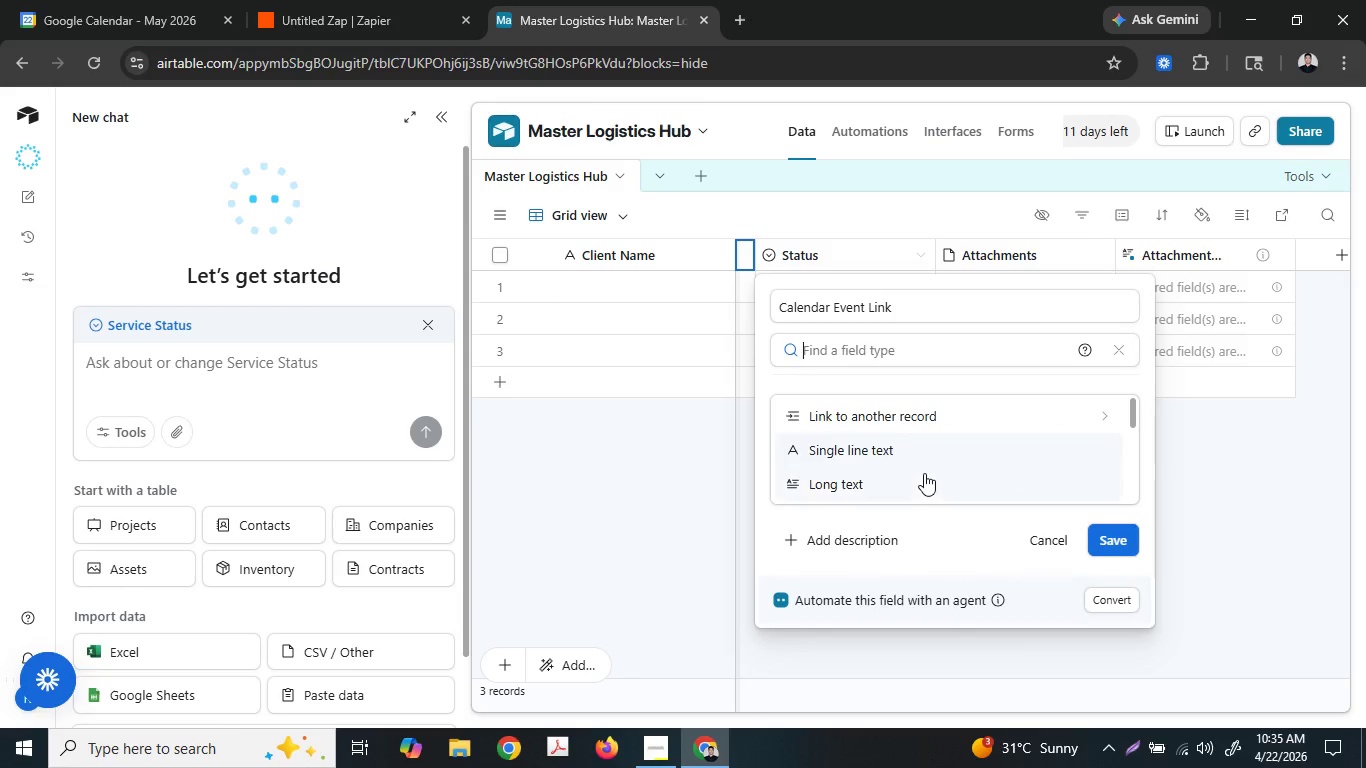 
wait(7.39)
 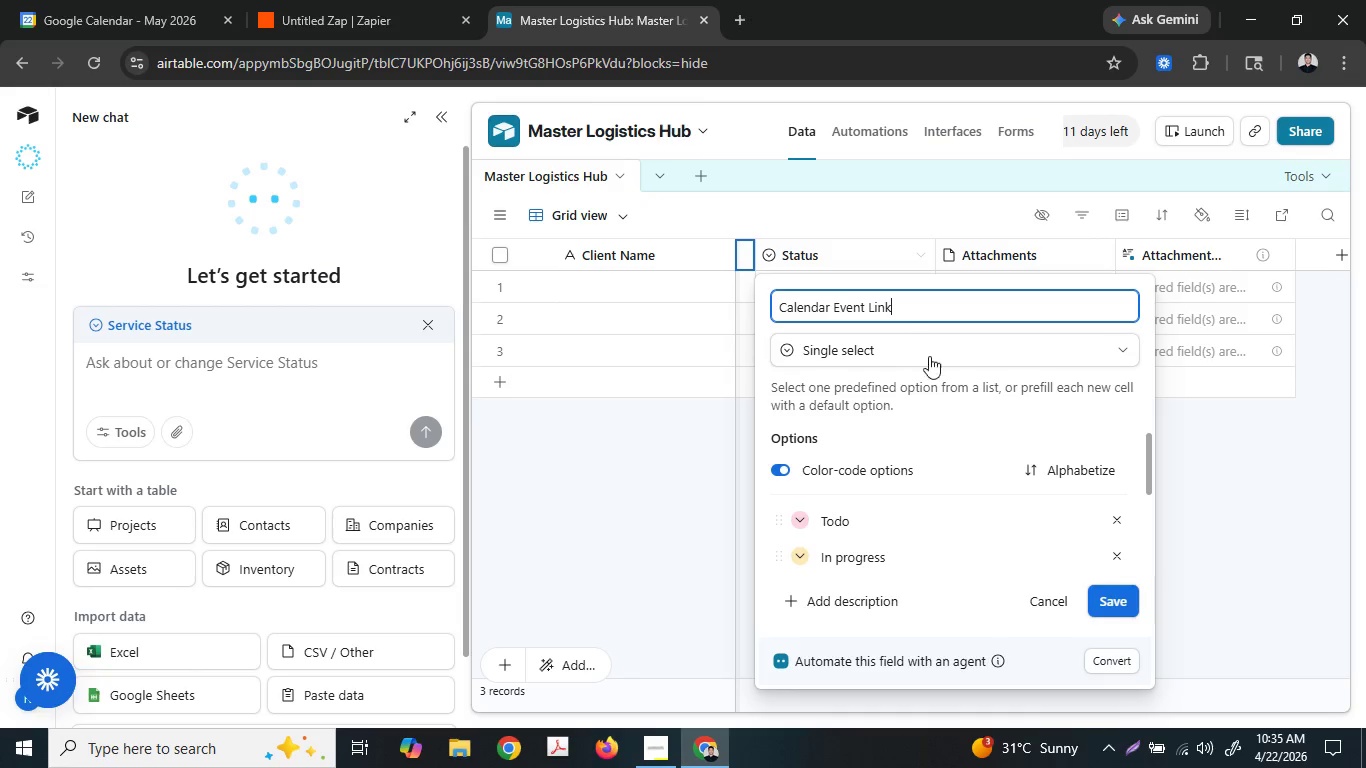 
left_click([920, 488])
 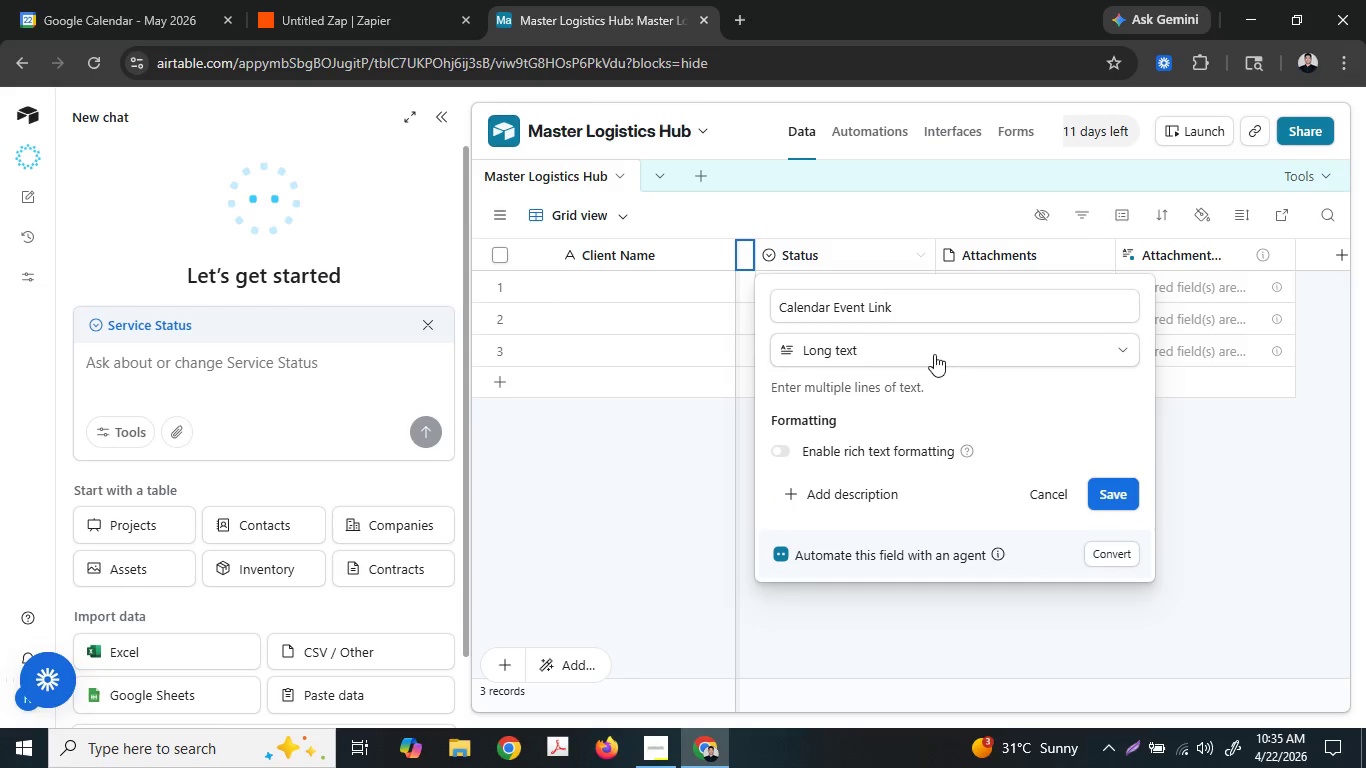 
left_click([934, 353])
 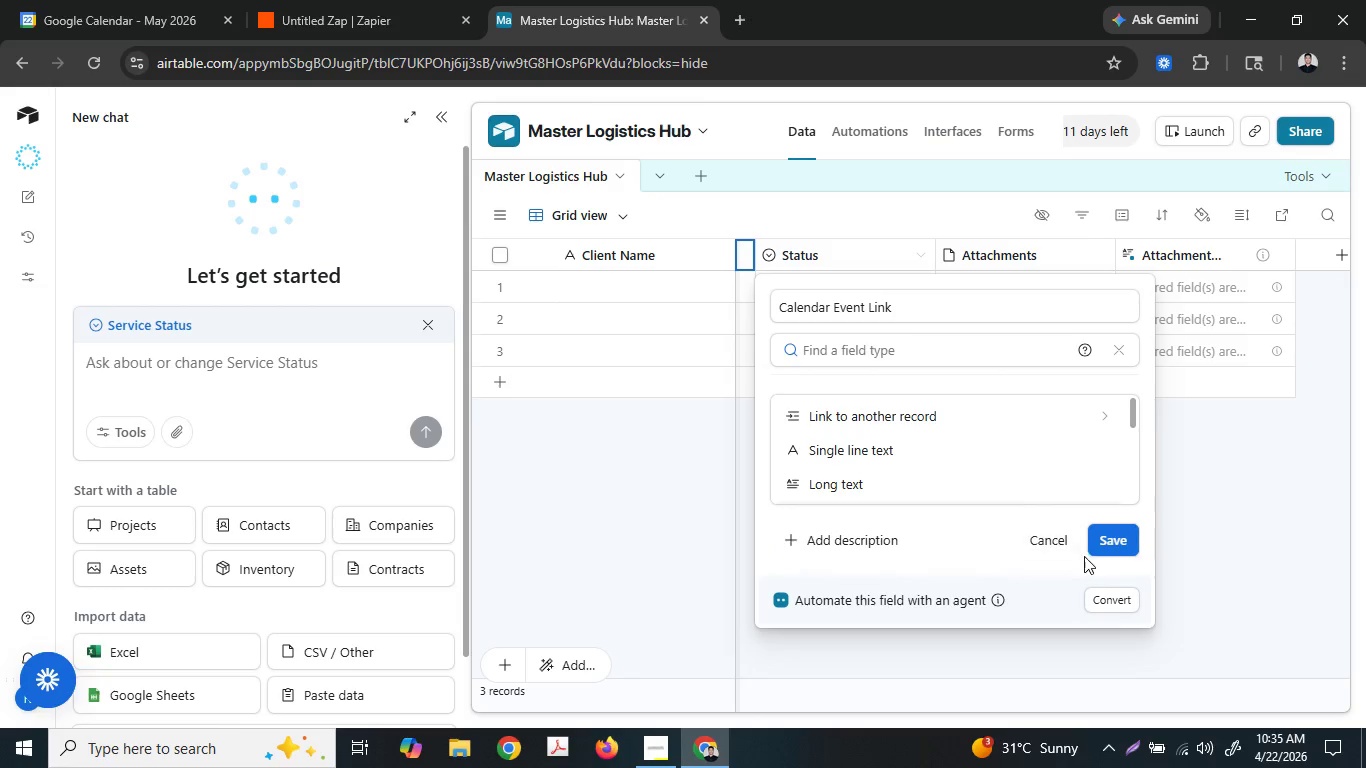 
left_click([1100, 543])
 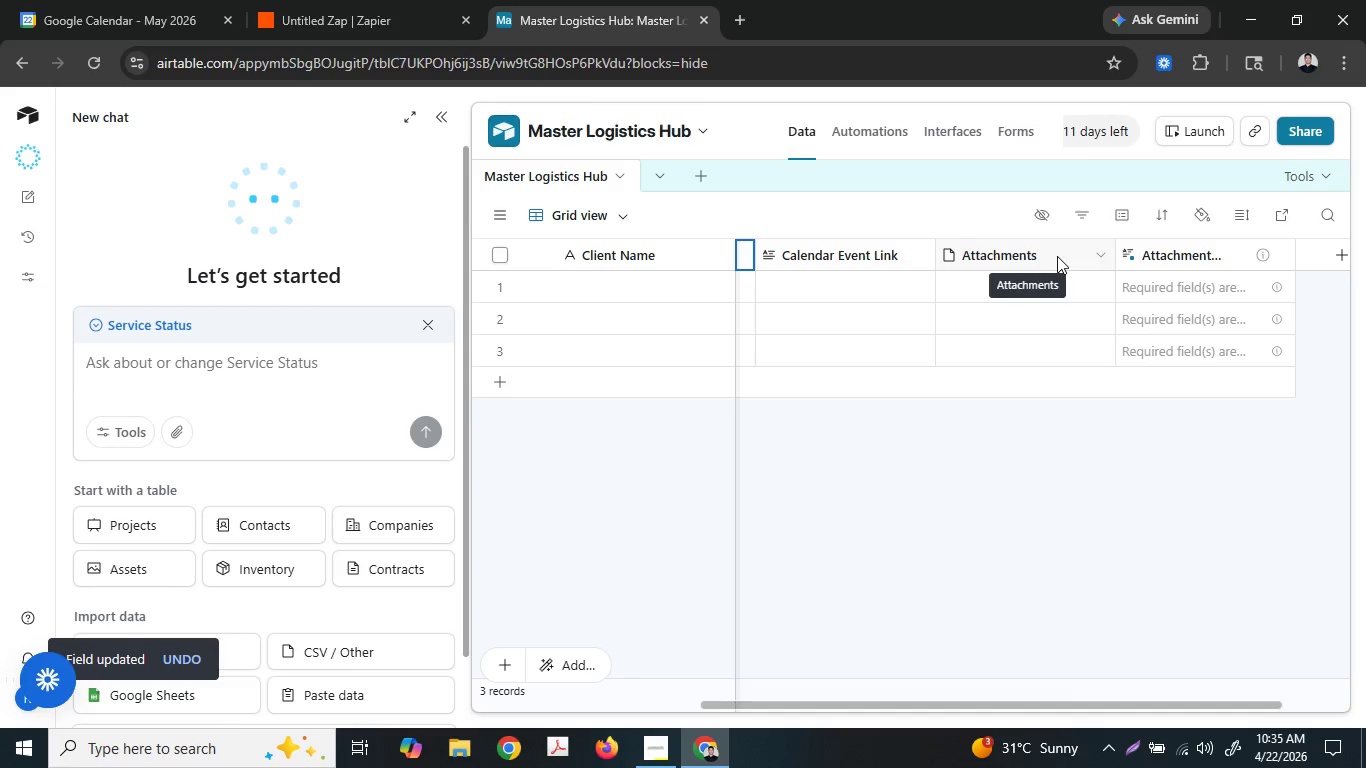 
left_click([1057, 256])
 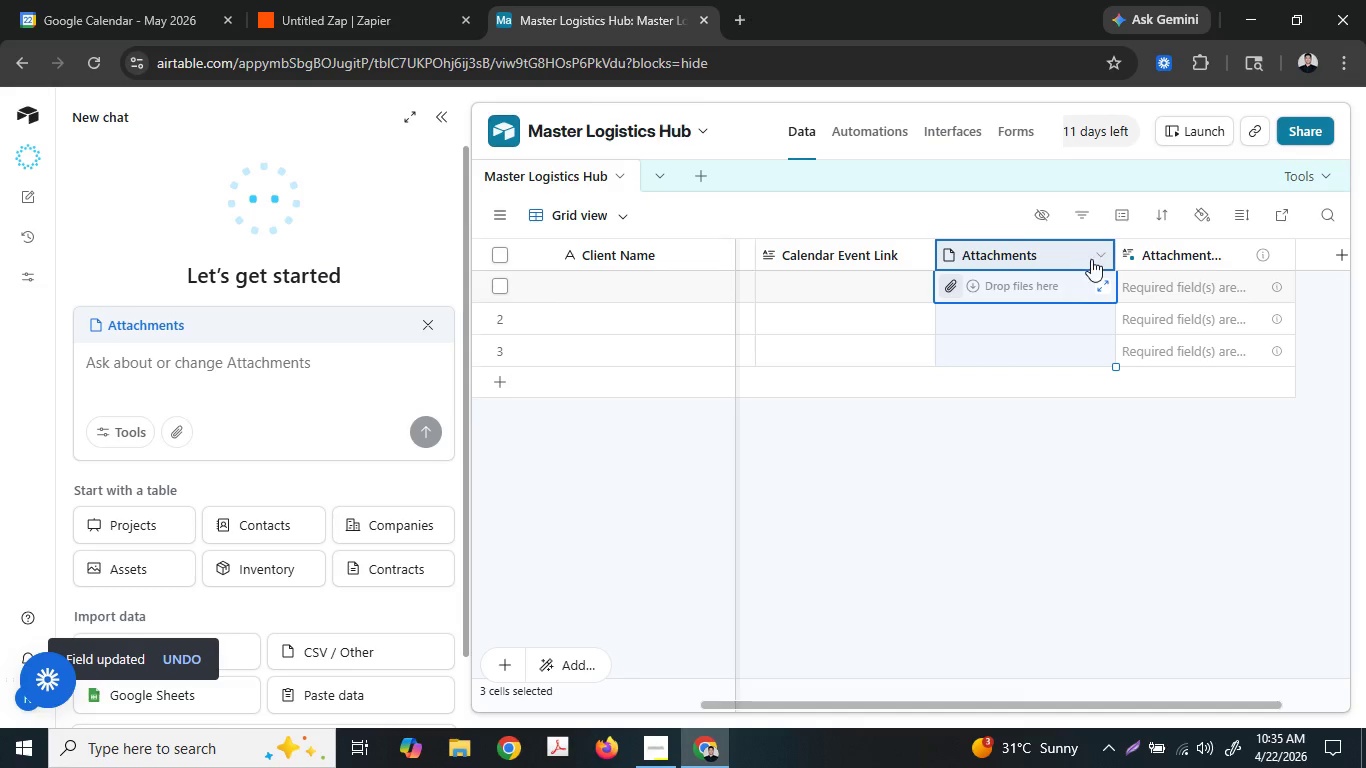 
left_click([1099, 257])
 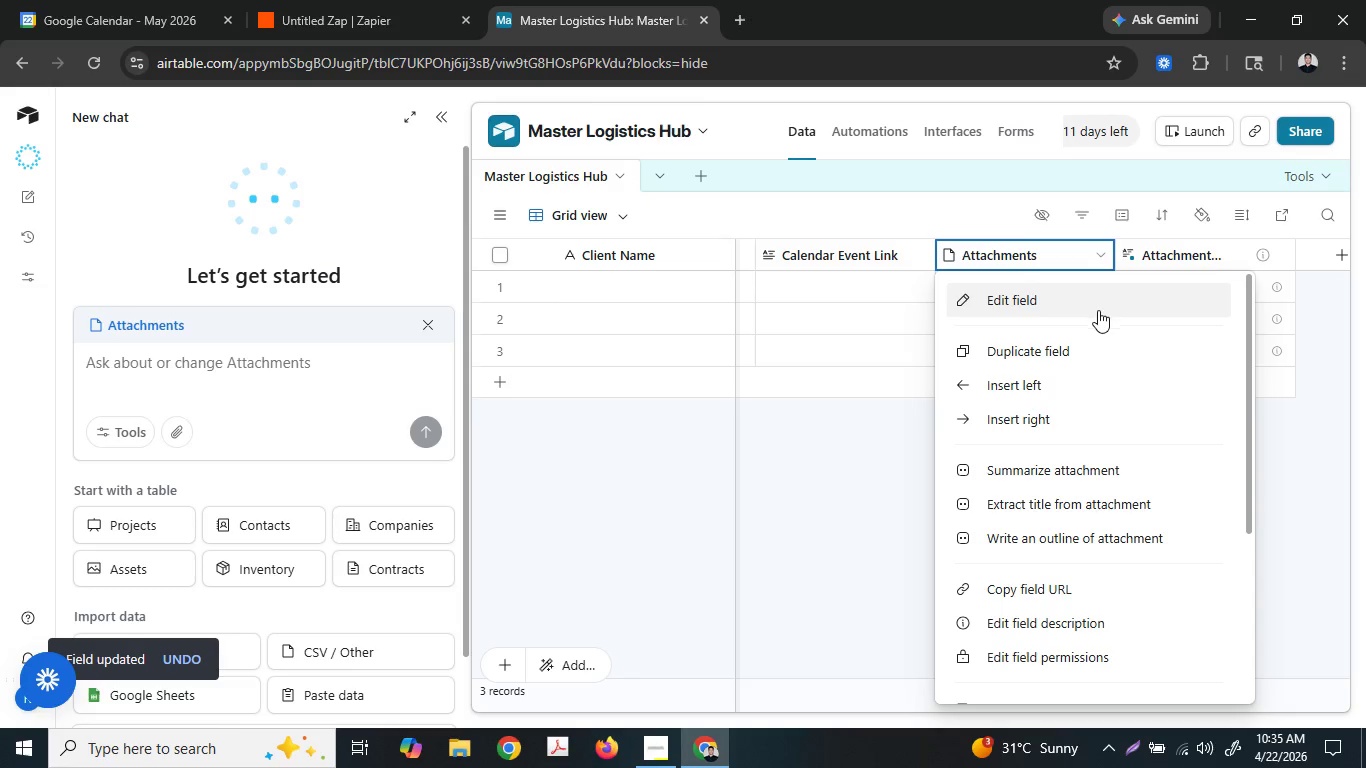 
left_click([1098, 310])
 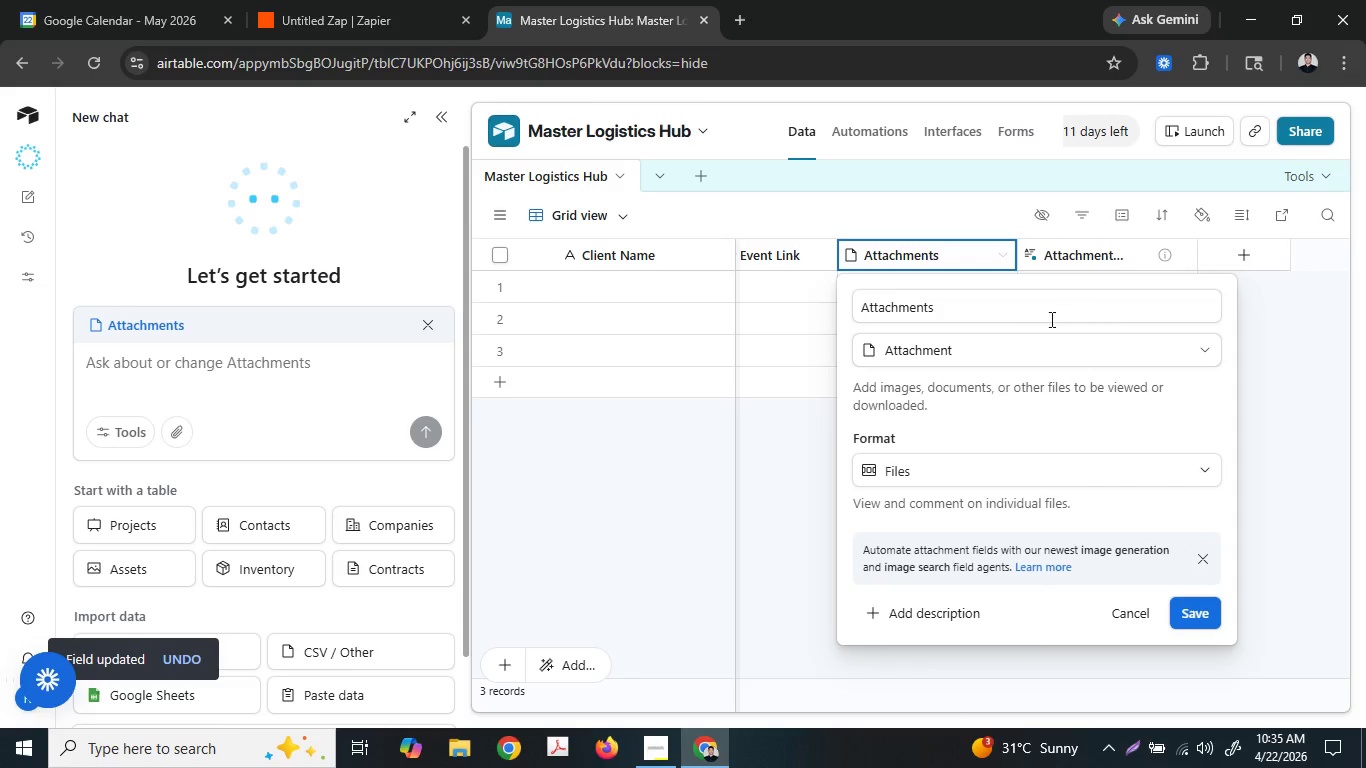 
double_click([1048, 319])
 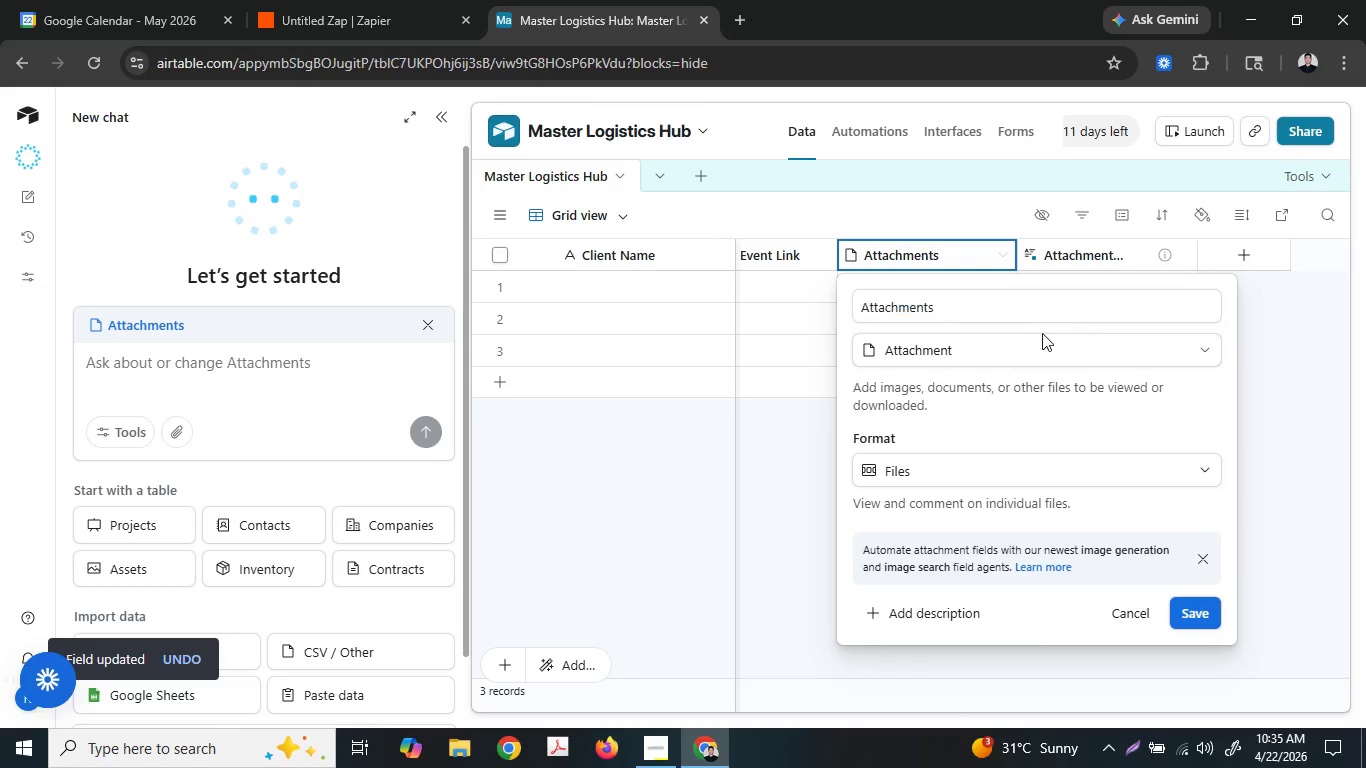 
key(Shift+ShiftLeft)
 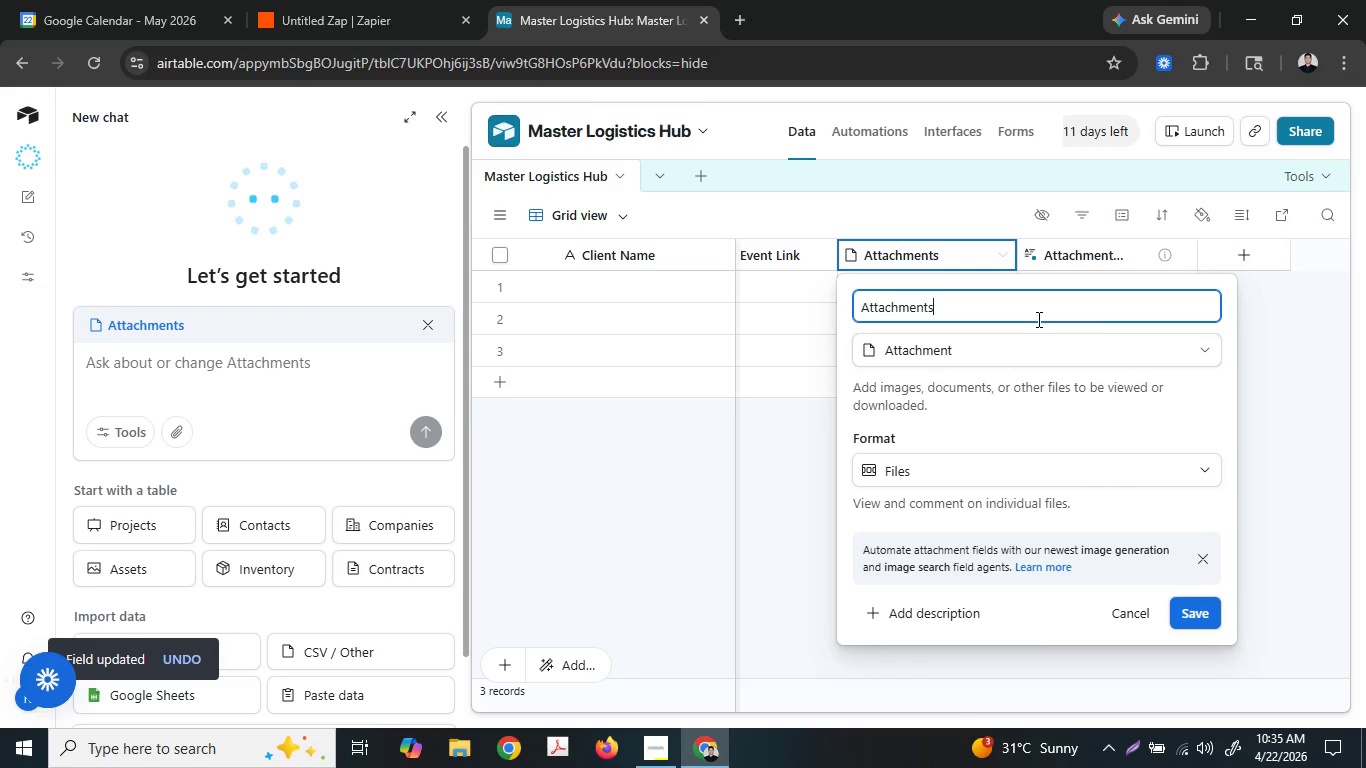 
double_click([1037, 319])
 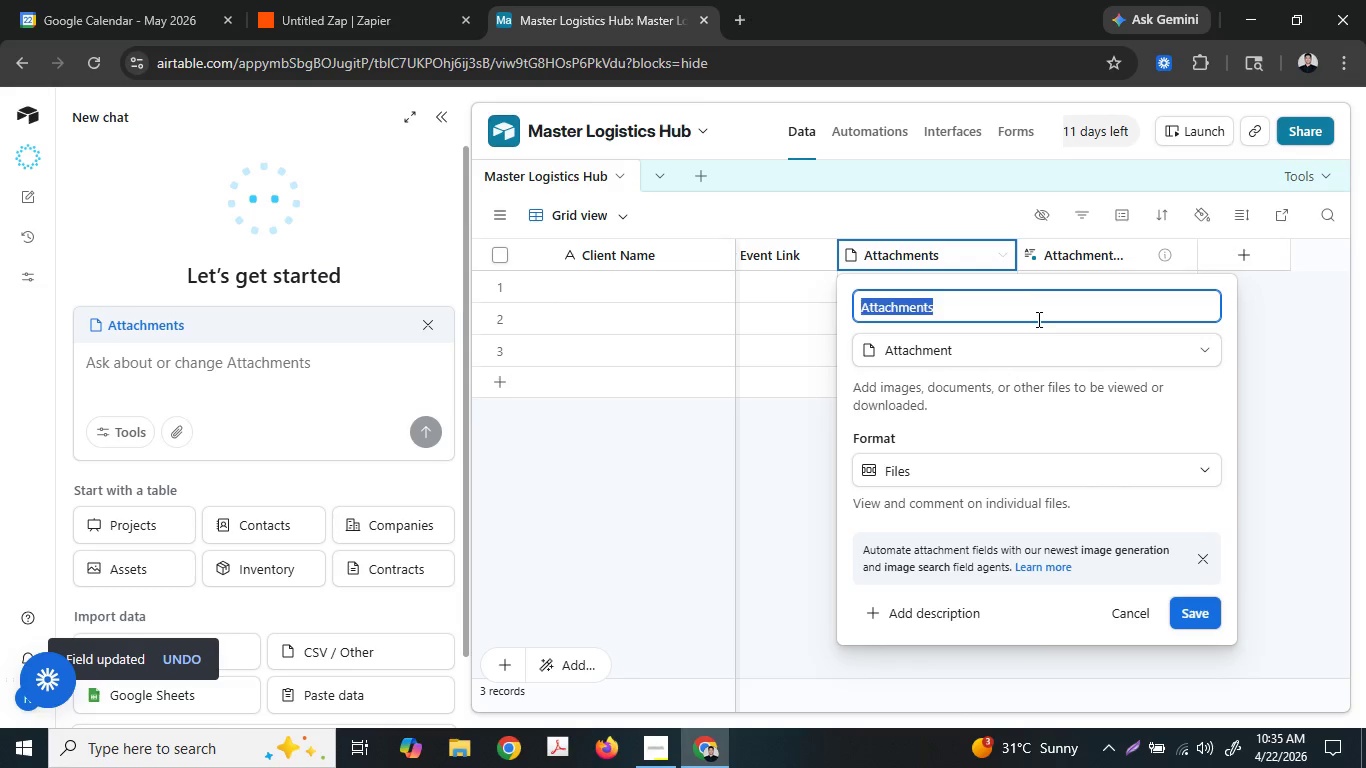 
type(Consul)
 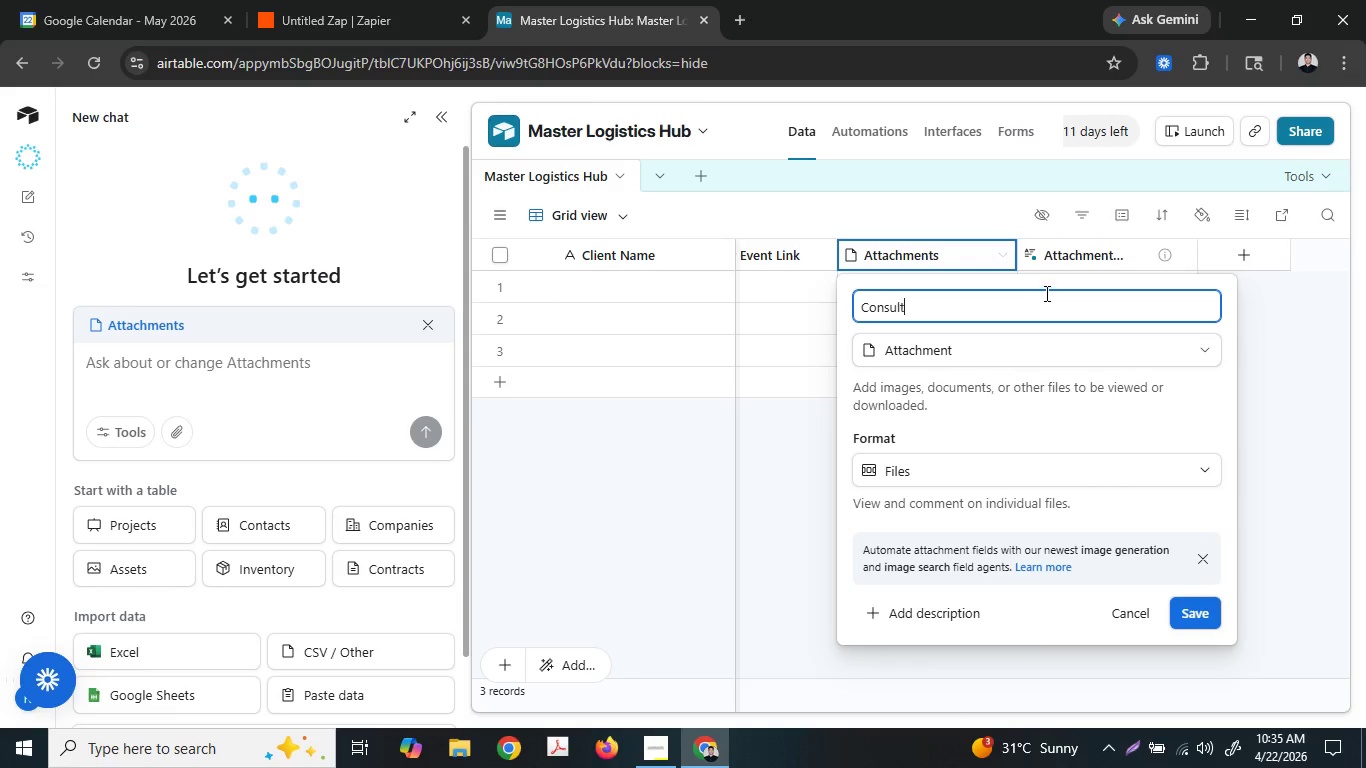 
type(tation da)
key(Backspace)
key(Backspace)
type(date)
 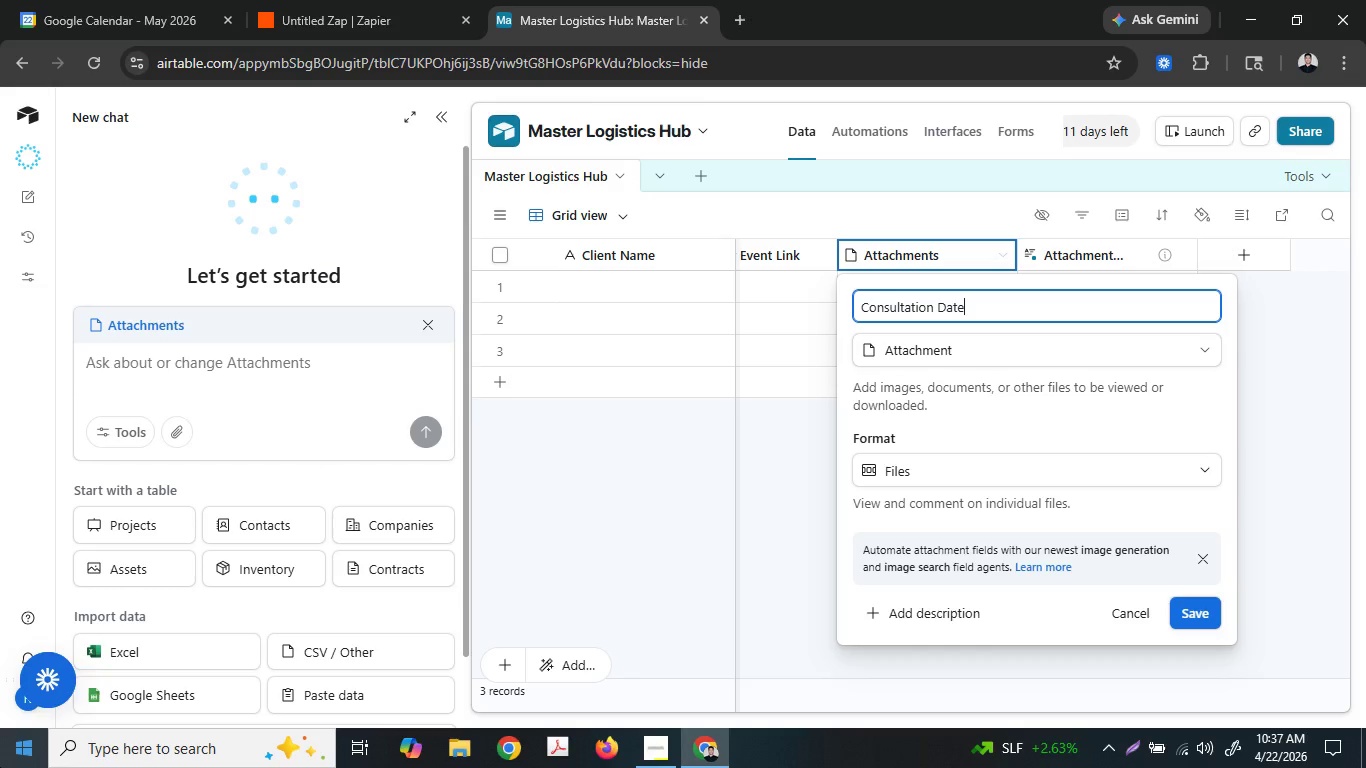 
wait(104.94)
 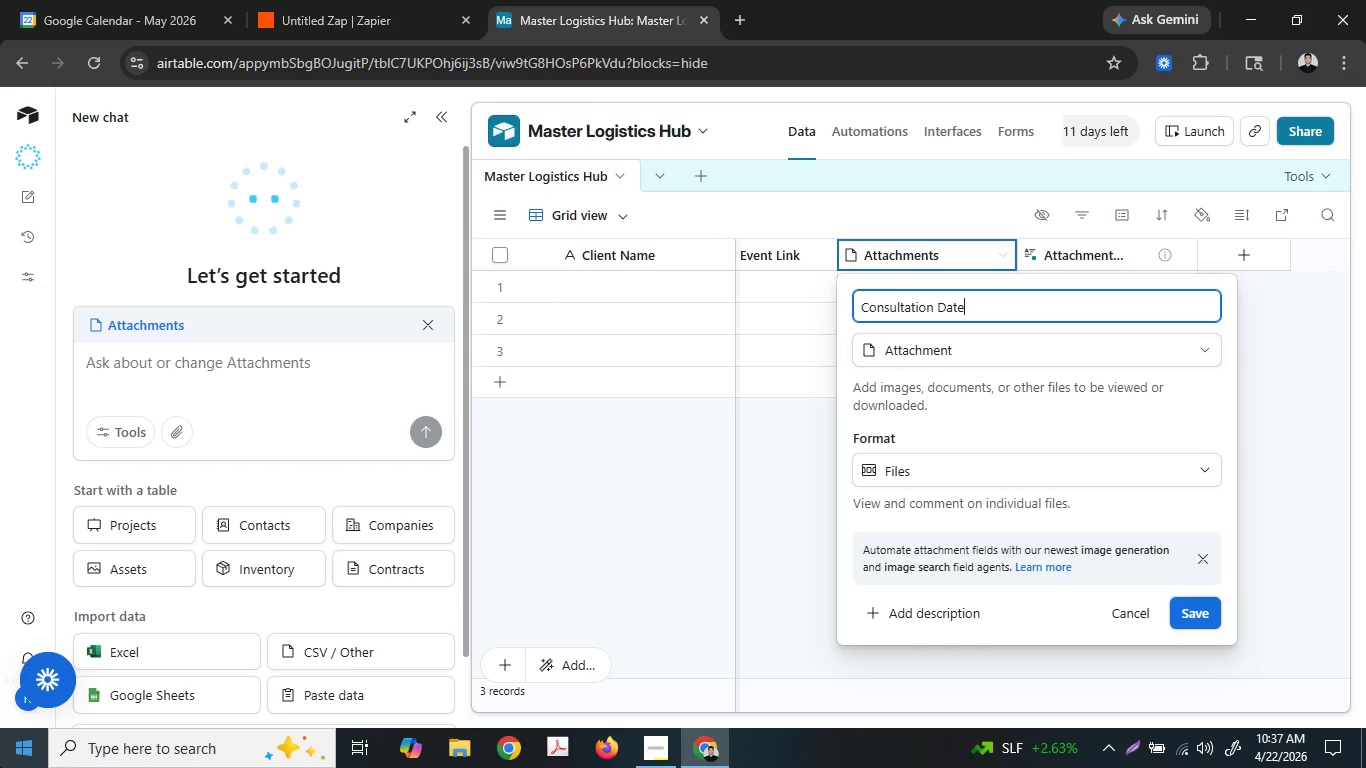 
left_click([969, 342])
 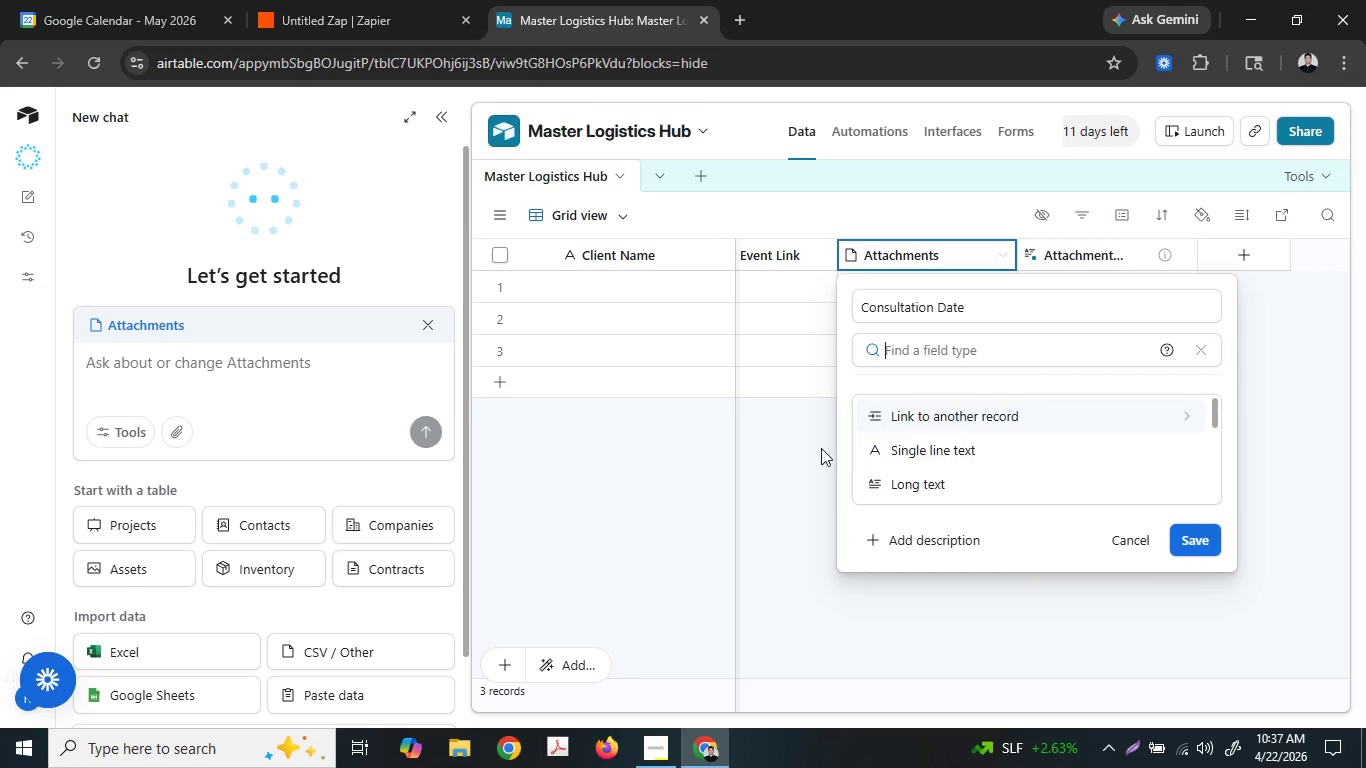 
scroll: coordinate [947, 429], scroll_direction: down, amount: 2.0
 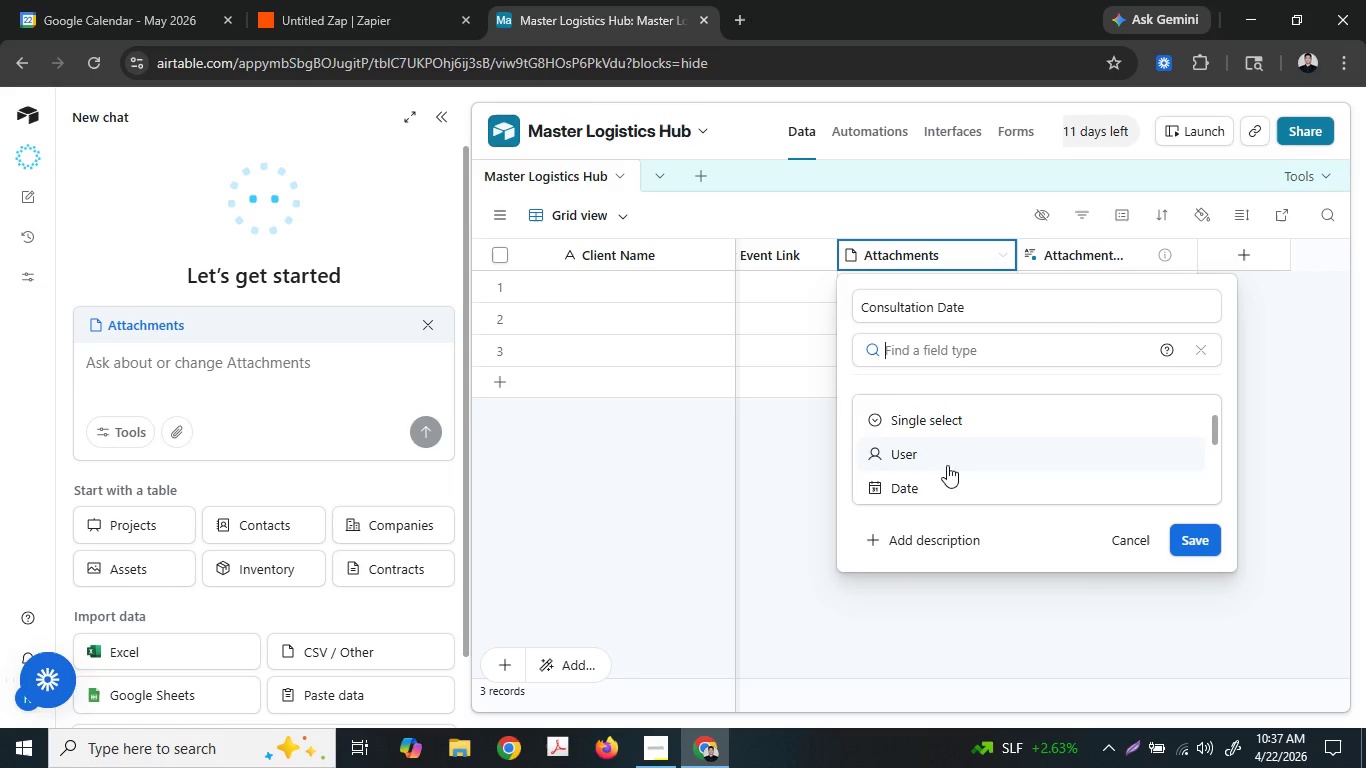 
left_click([940, 479])
 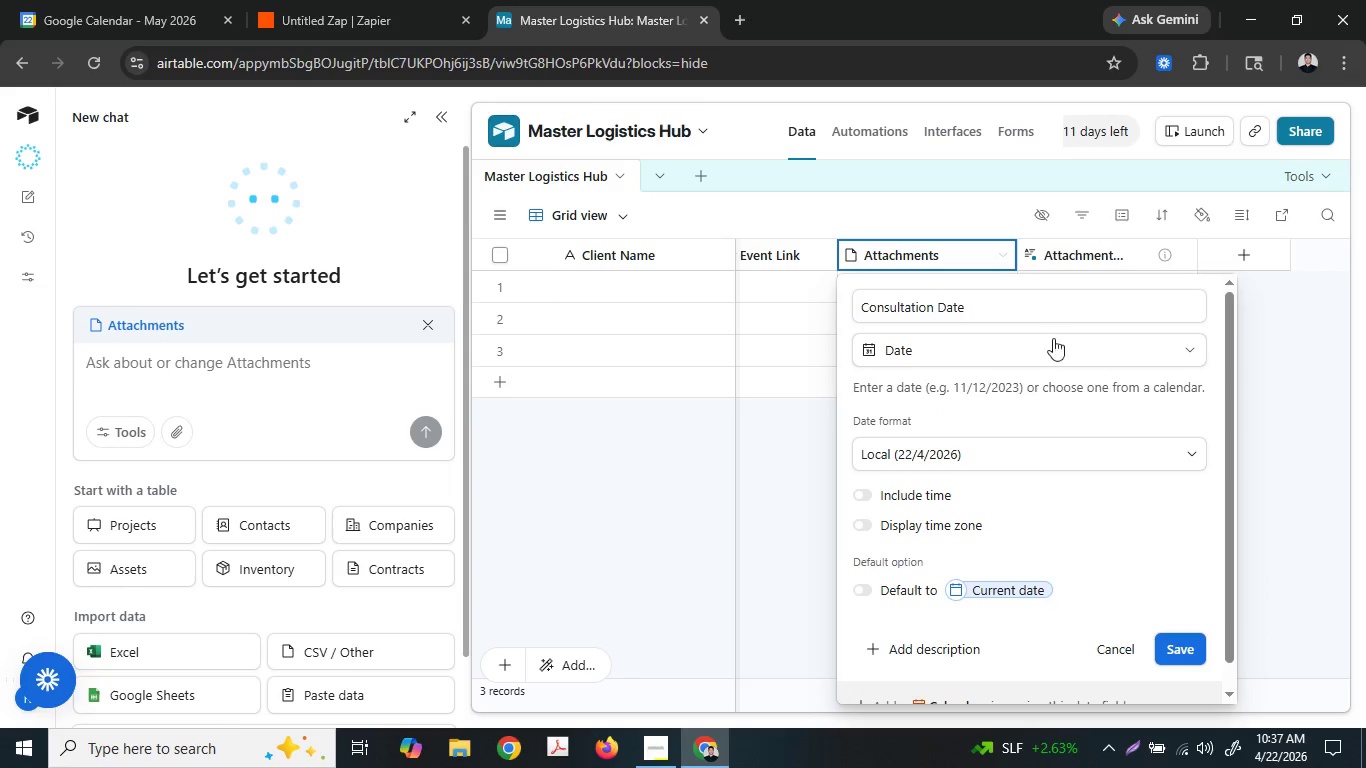 
left_click([1128, 469])
 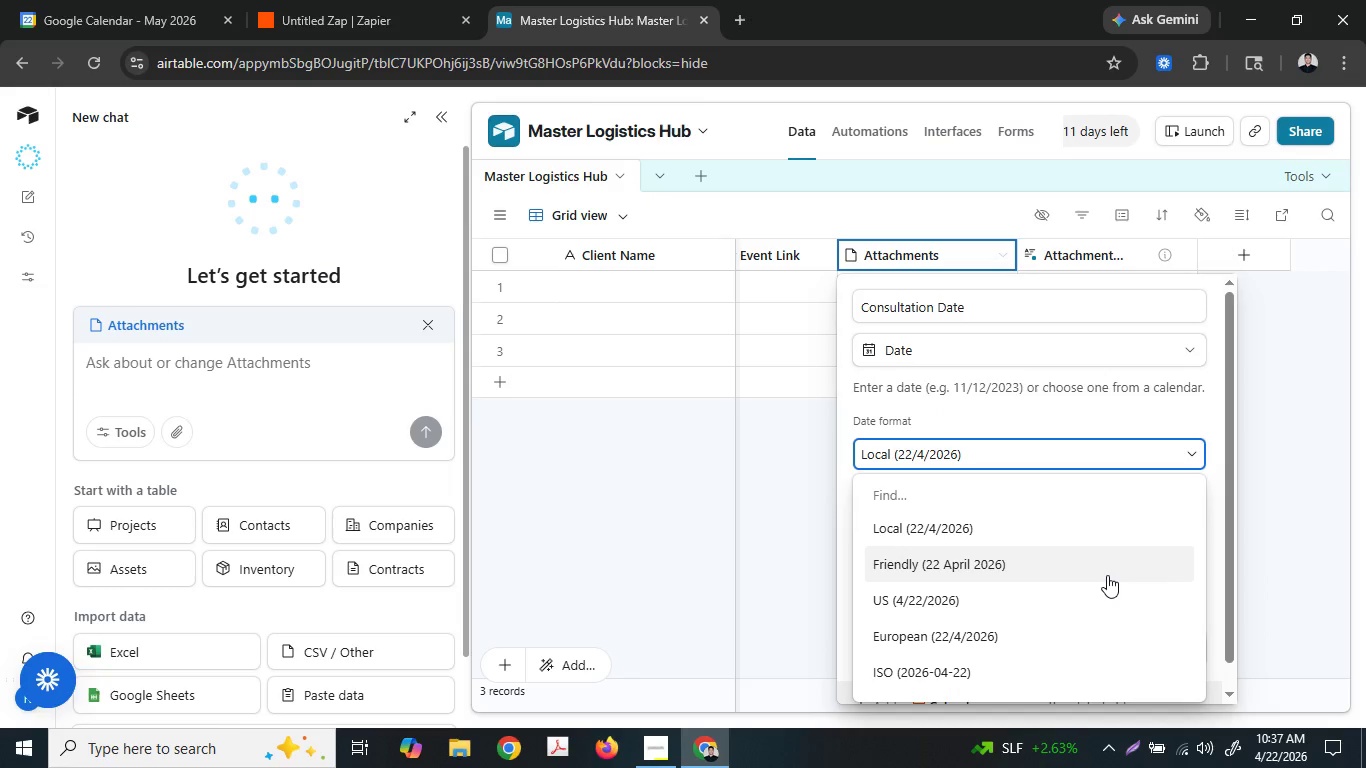 
scroll: coordinate [1107, 575], scroll_direction: none, amount: 0.0
 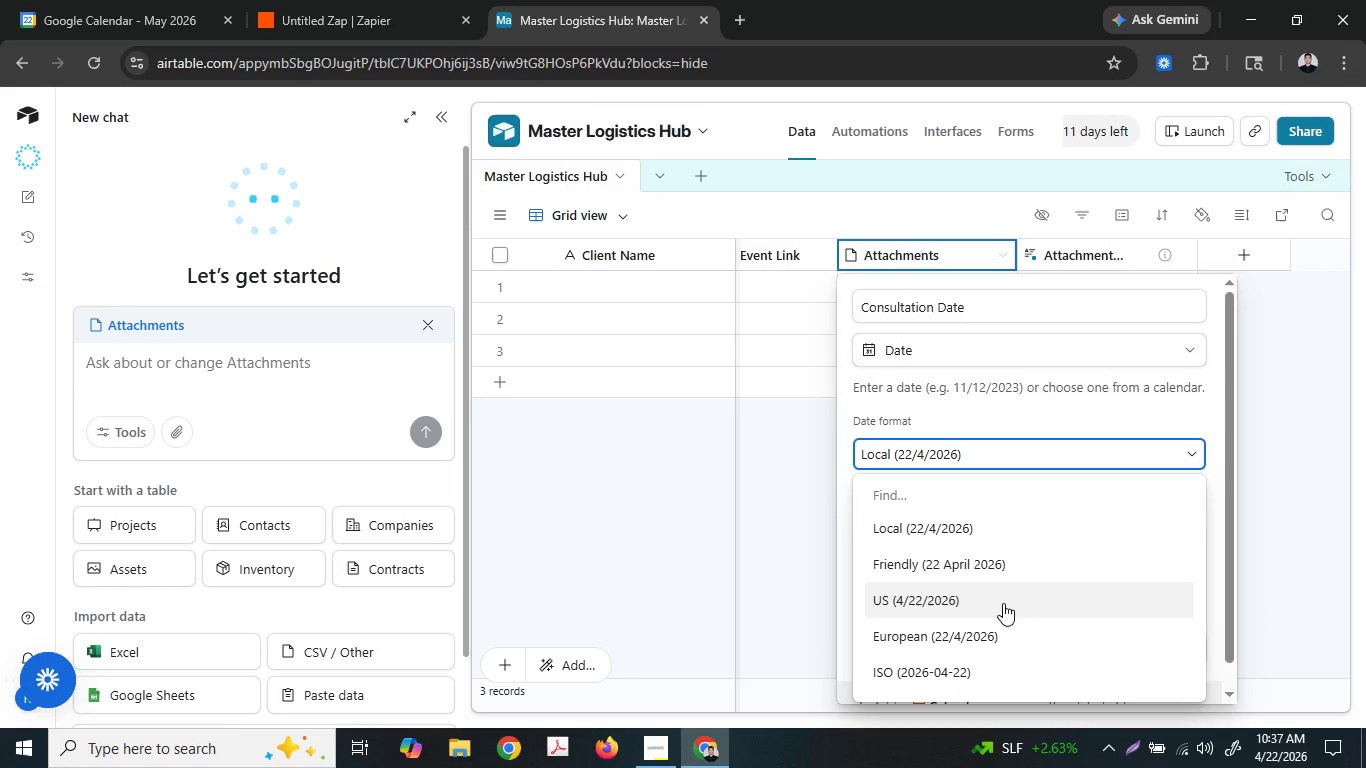 
wait(9.27)
 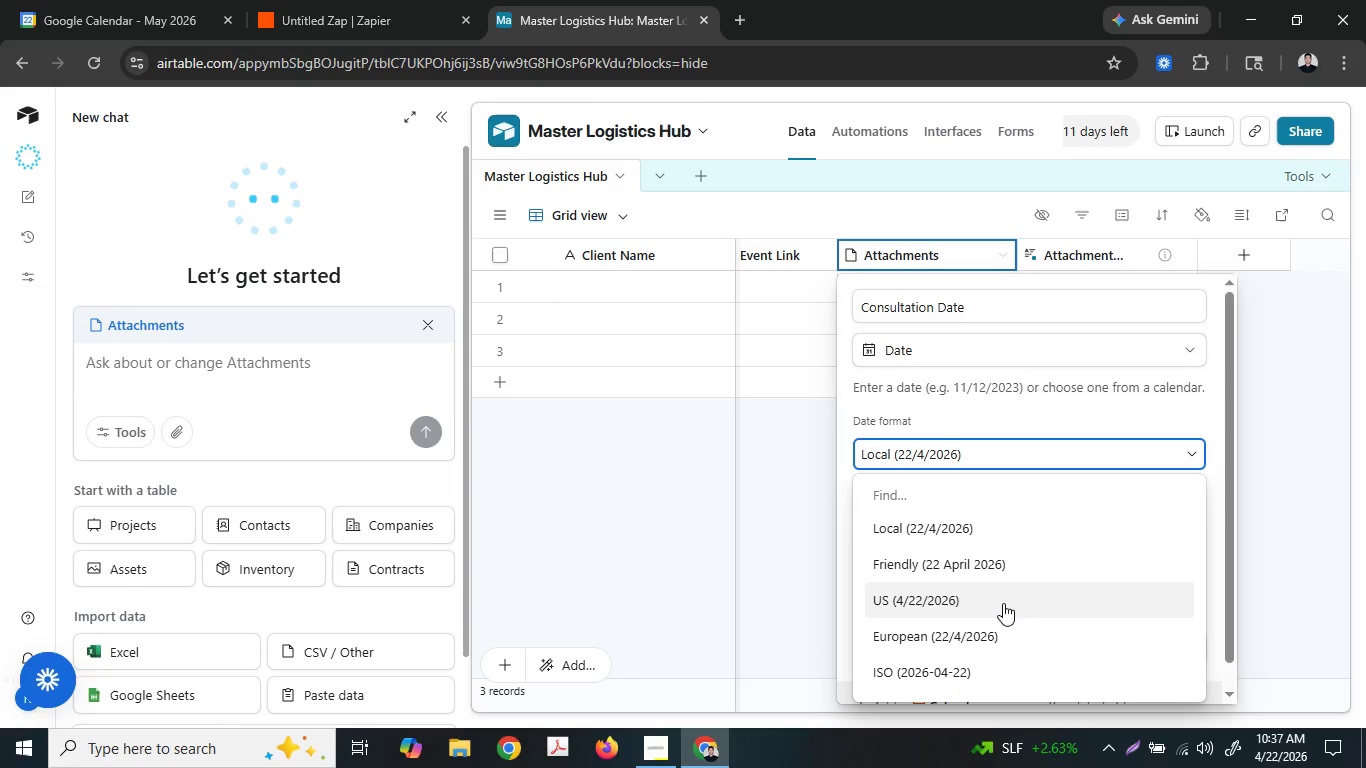 
left_click([1002, 568])
 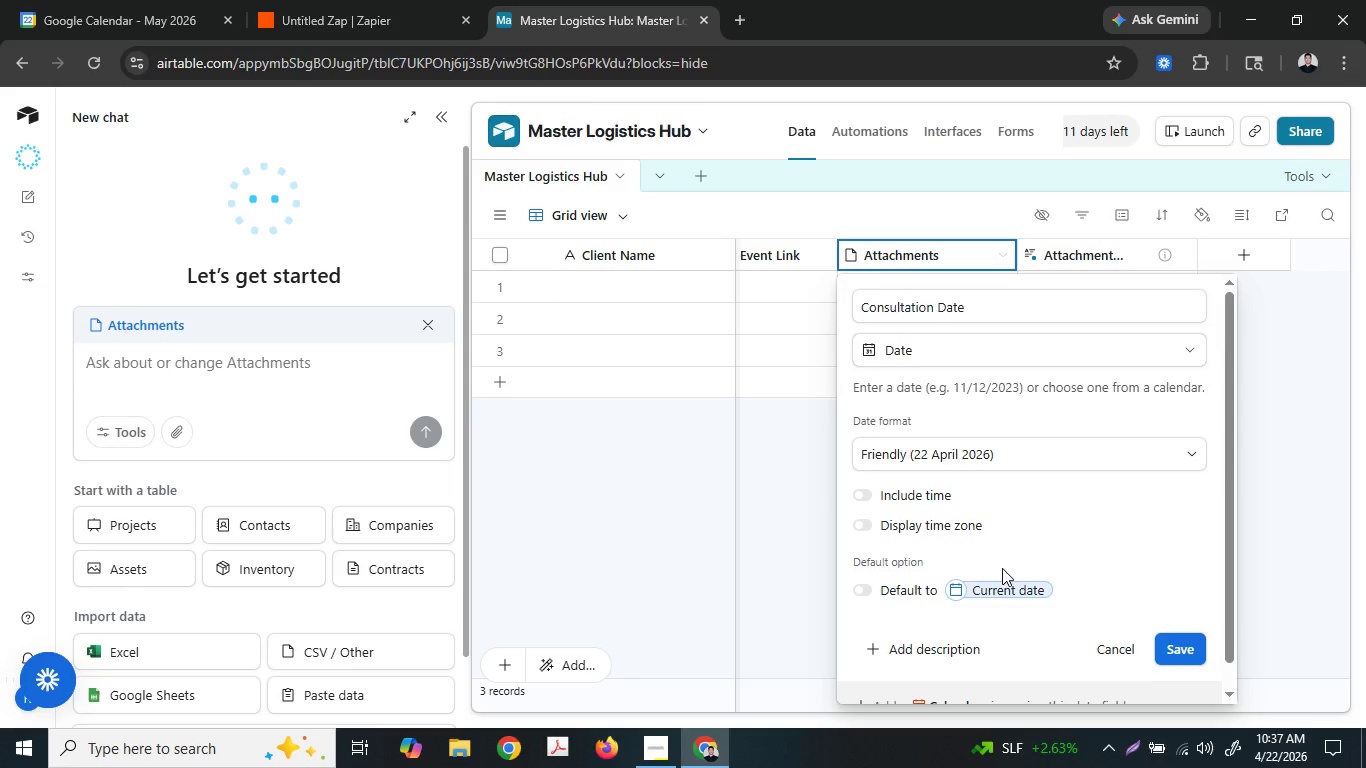 
scroll: coordinate [1002, 568], scroll_direction: down, amount: 1.0
 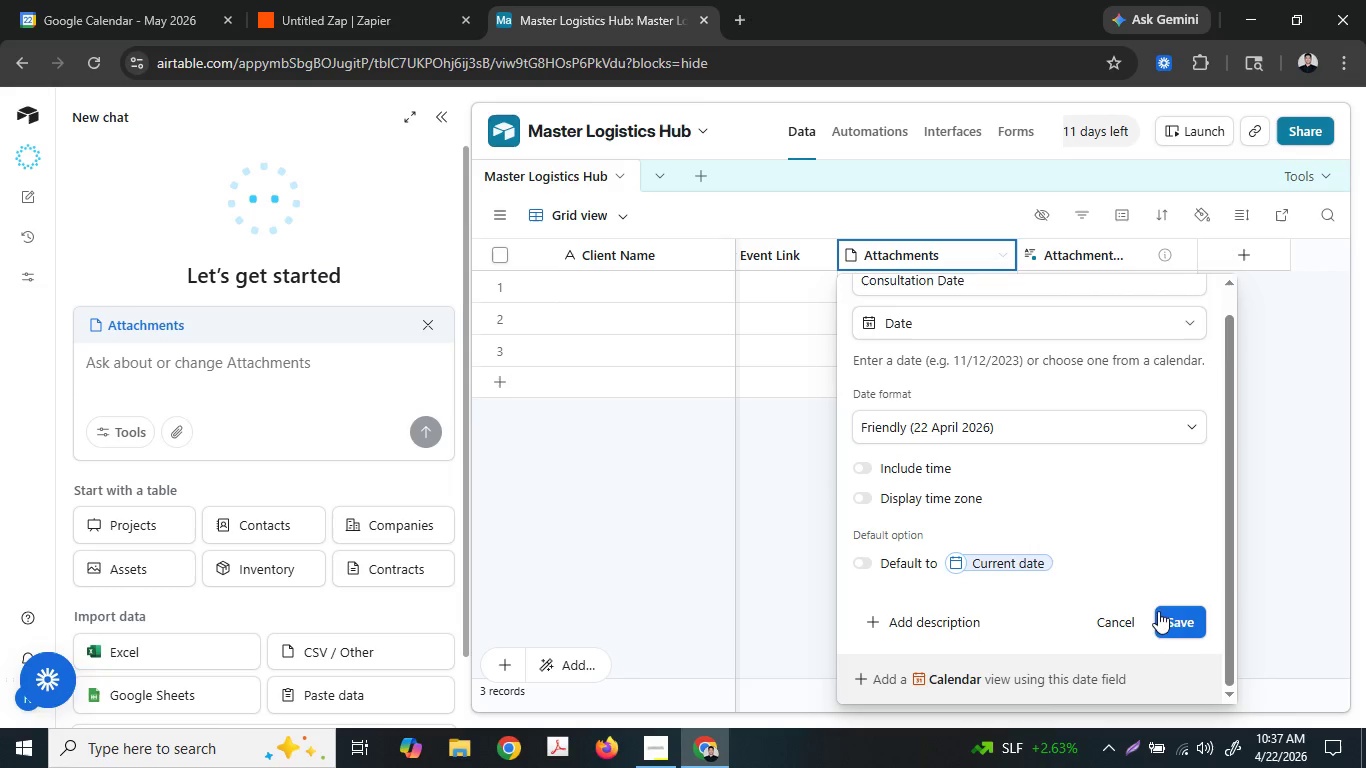 
left_click([1192, 627])
 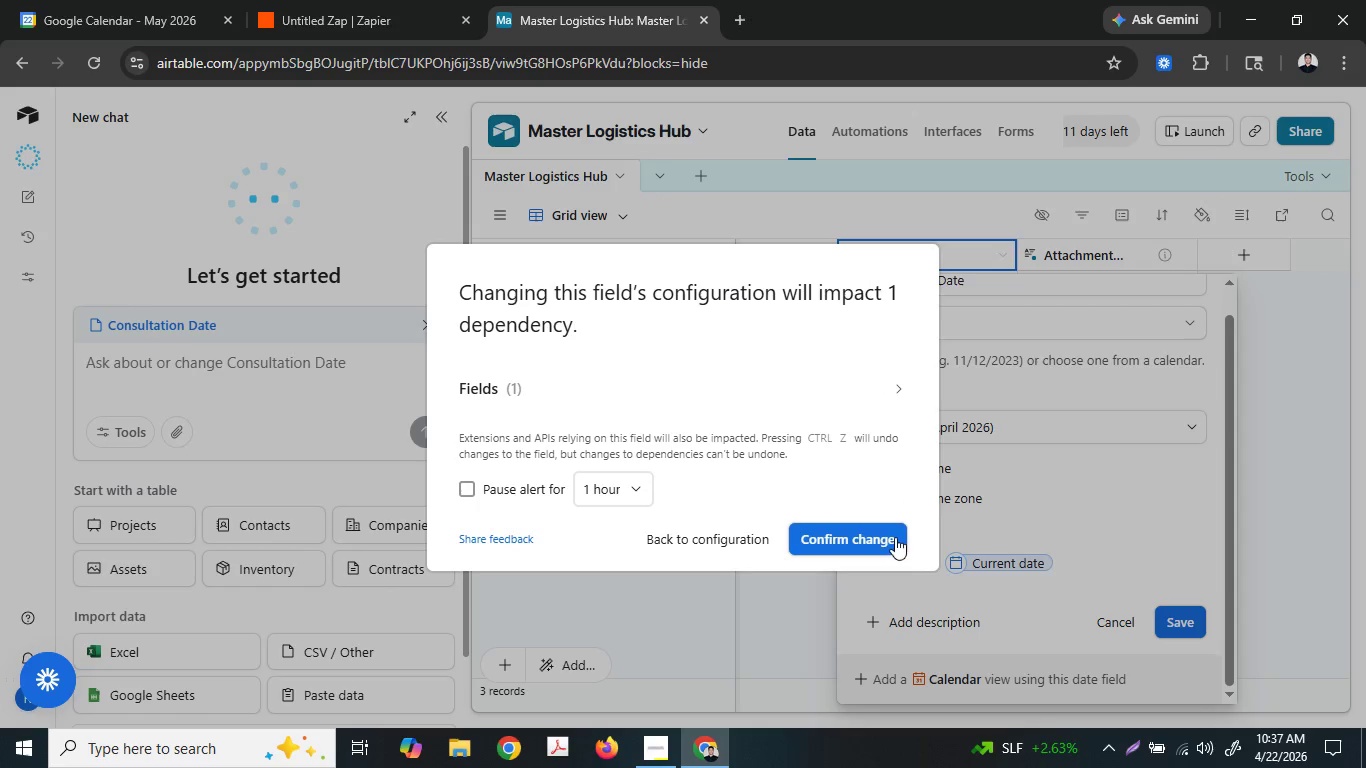 
left_click([871, 551])
 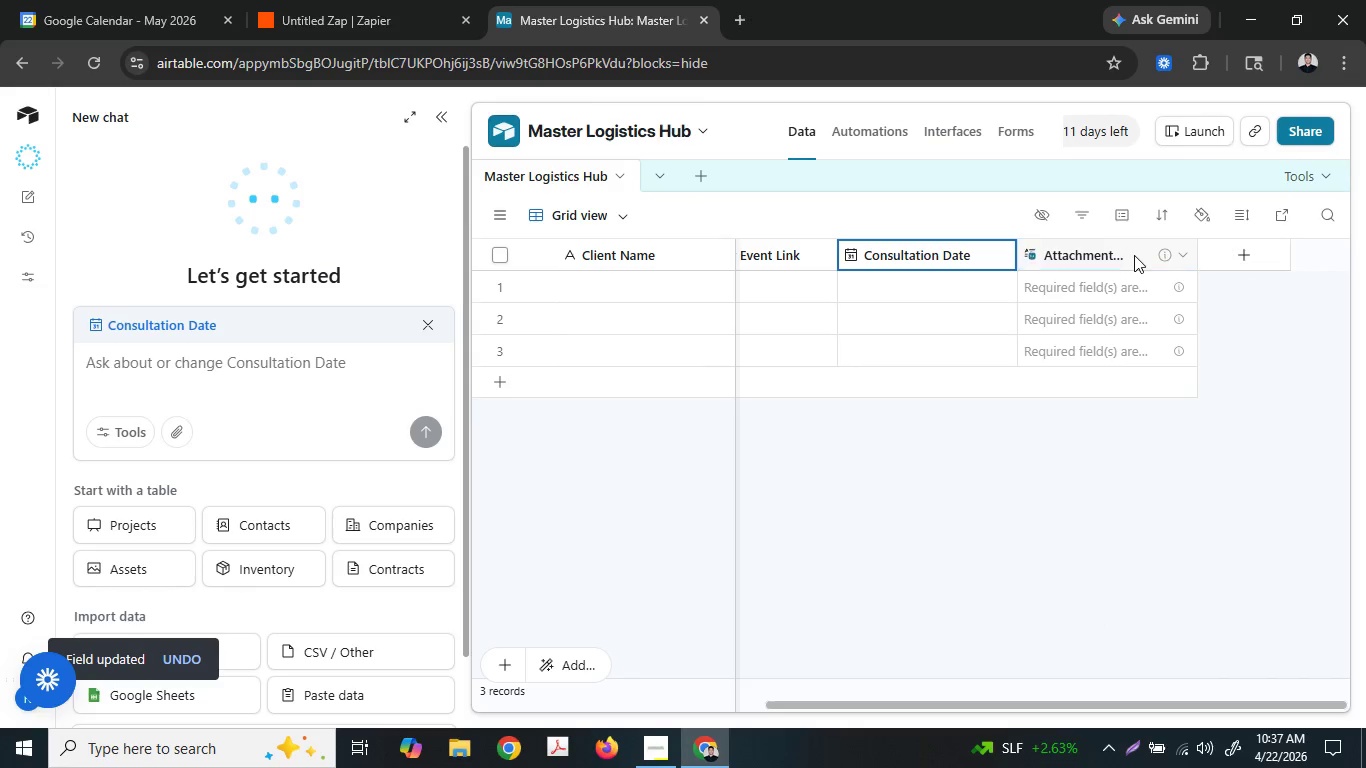 
left_click([1183, 255])
 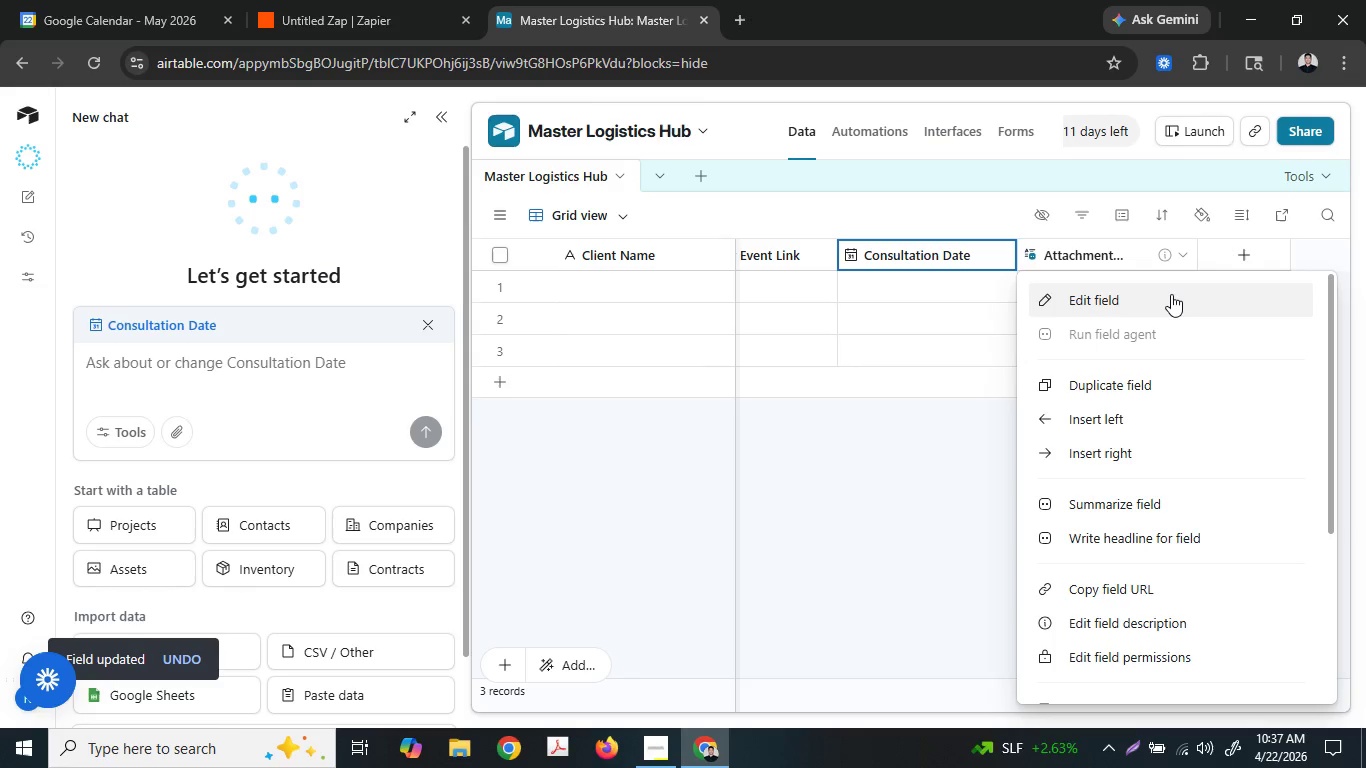 
left_click([1171, 294])
 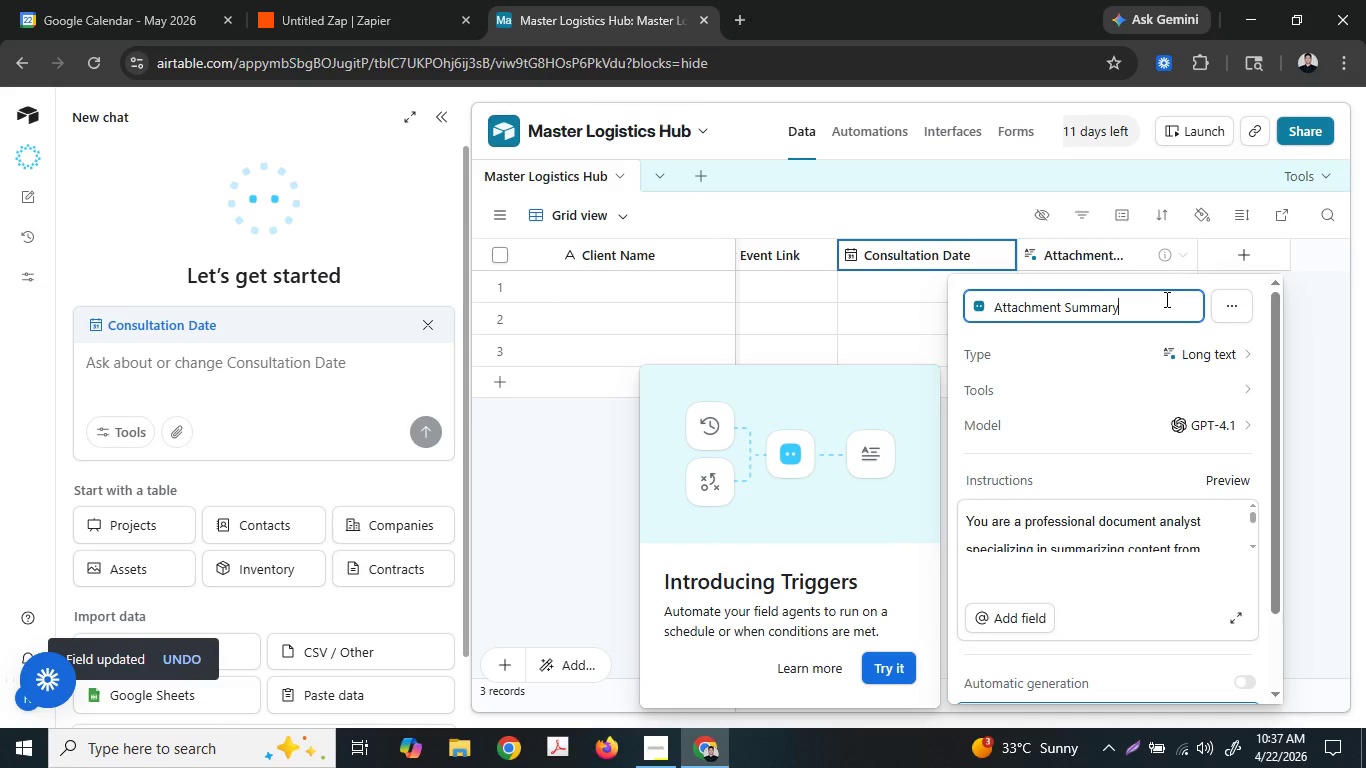 
wait(6.83)
 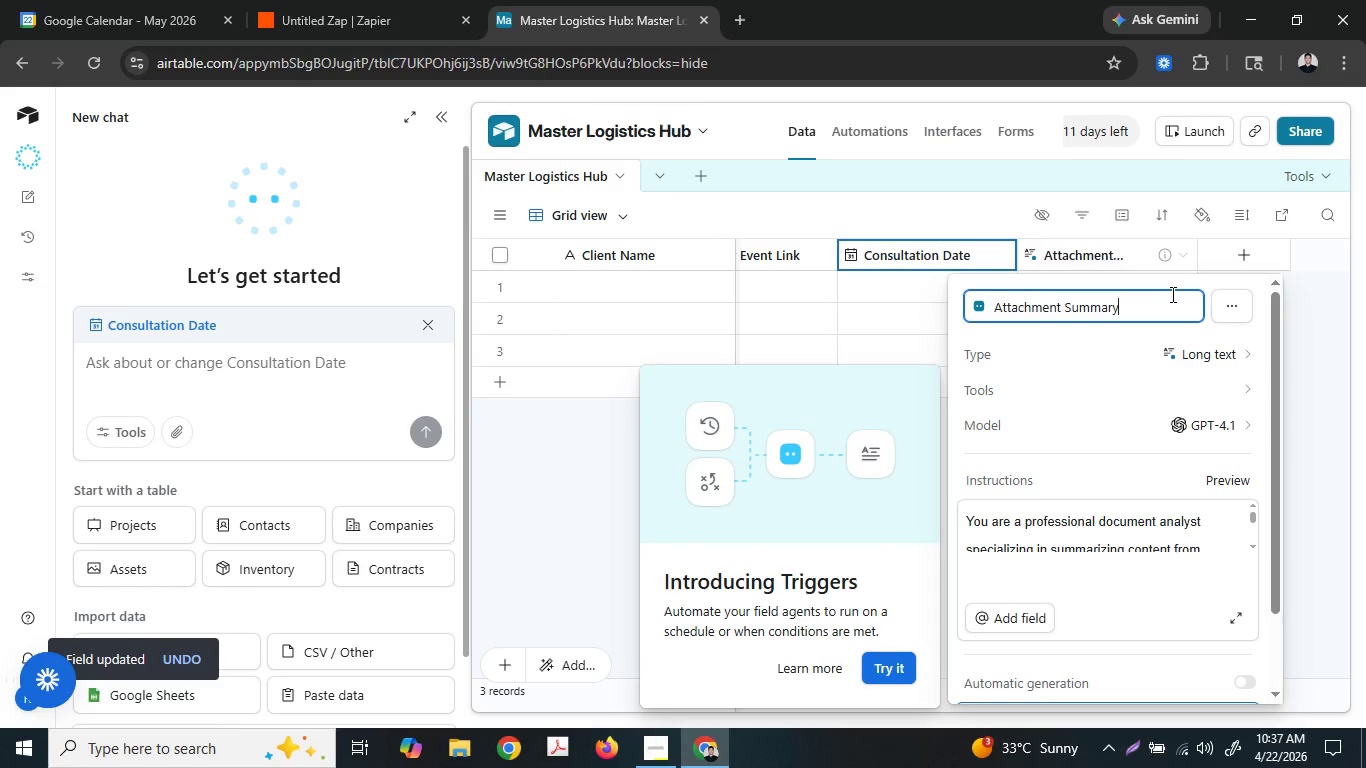 
left_click_drag(start_coordinate=[1125, 306], to_coordinate=[1120, 309])
 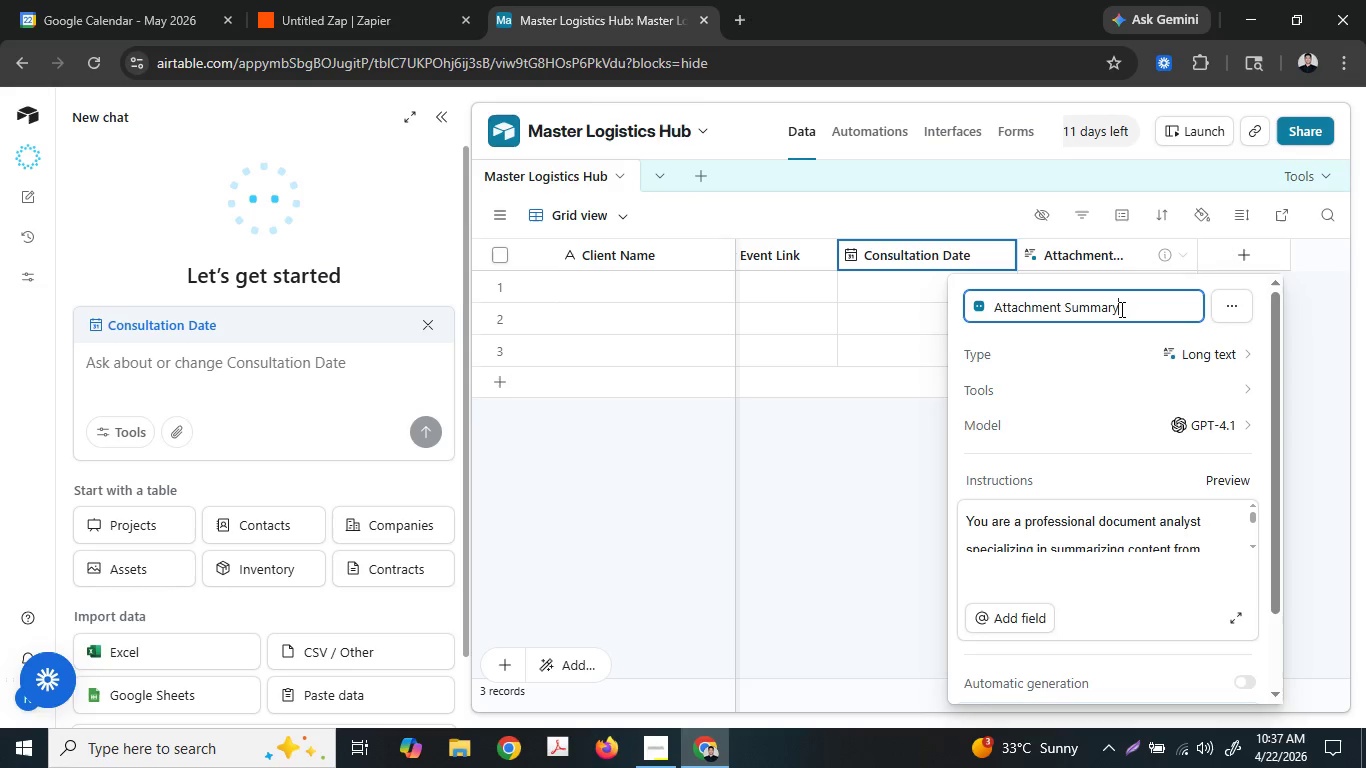 
double_click([1120, 309])
 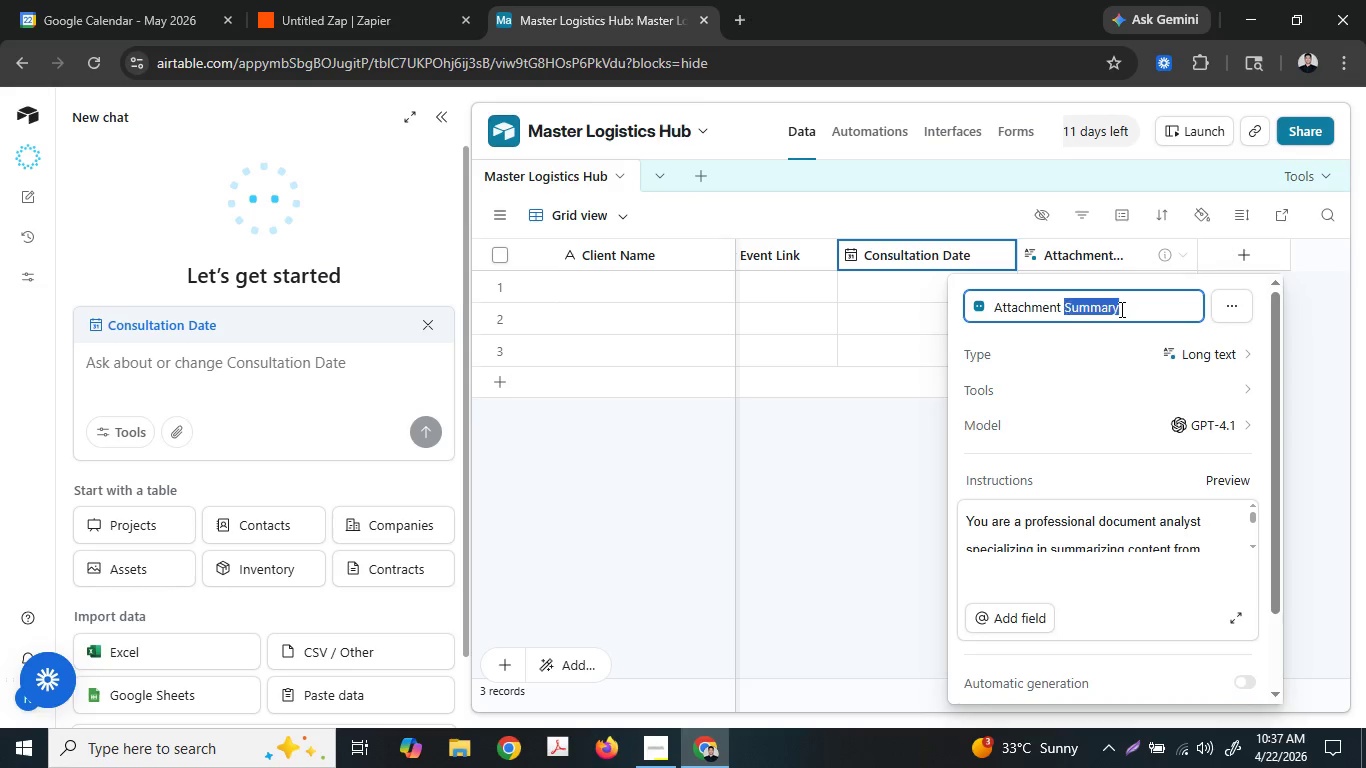 
triple_click([1120, 309])
 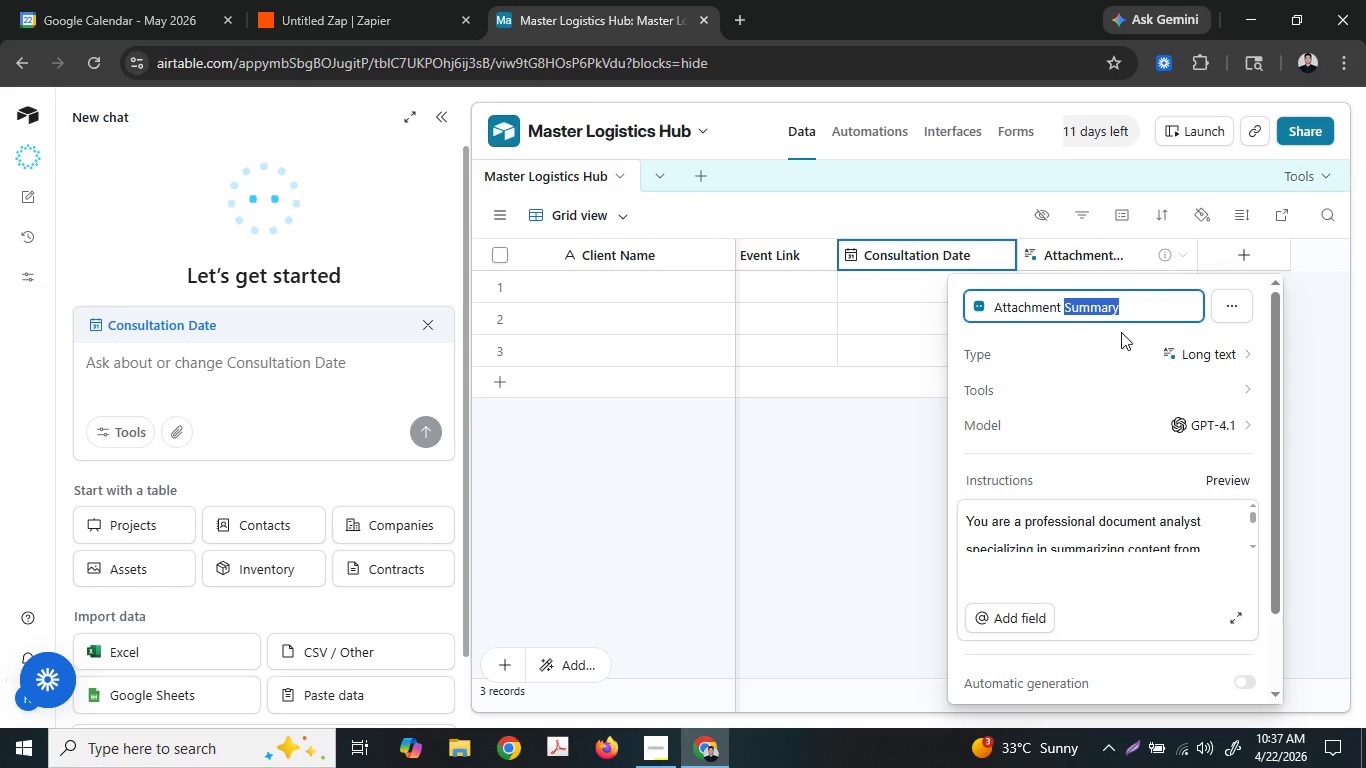 
key(Control+ControlLeft)
 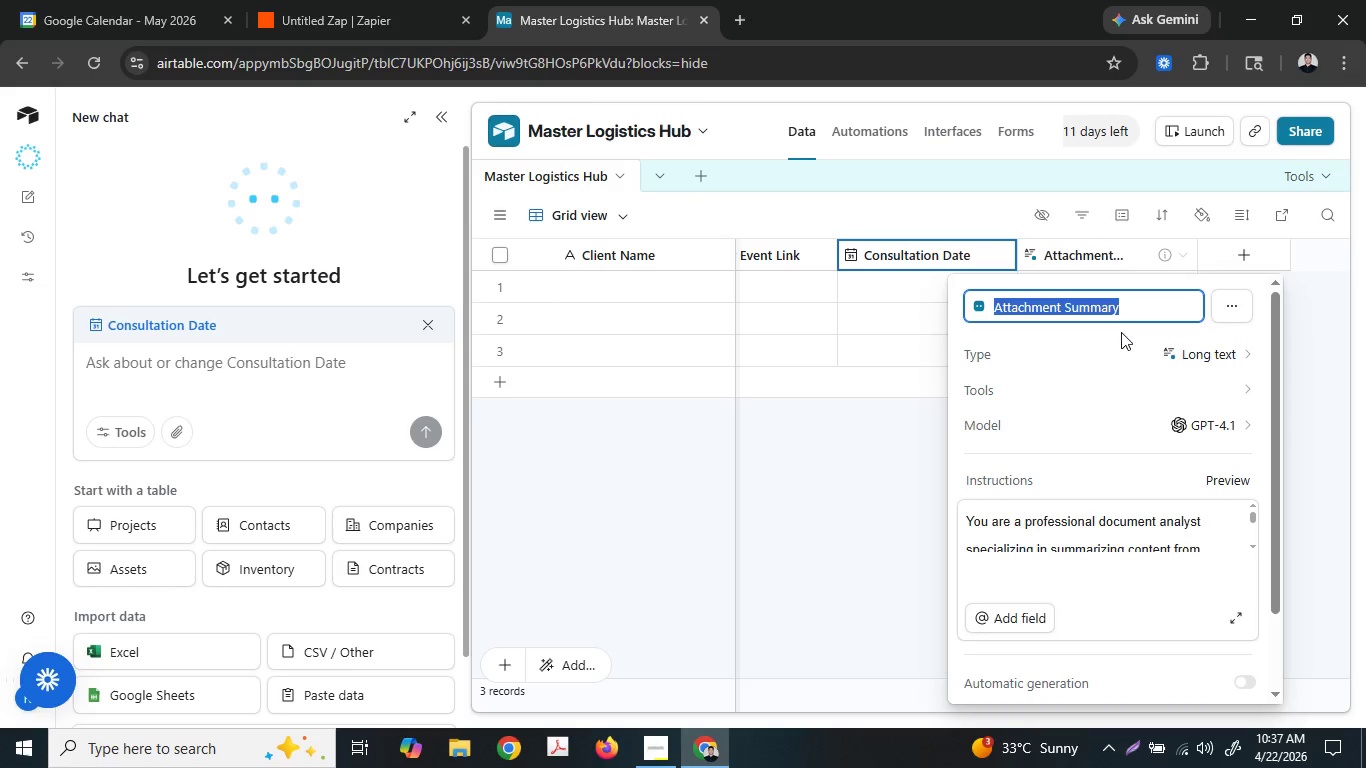 
key(Control+A)
 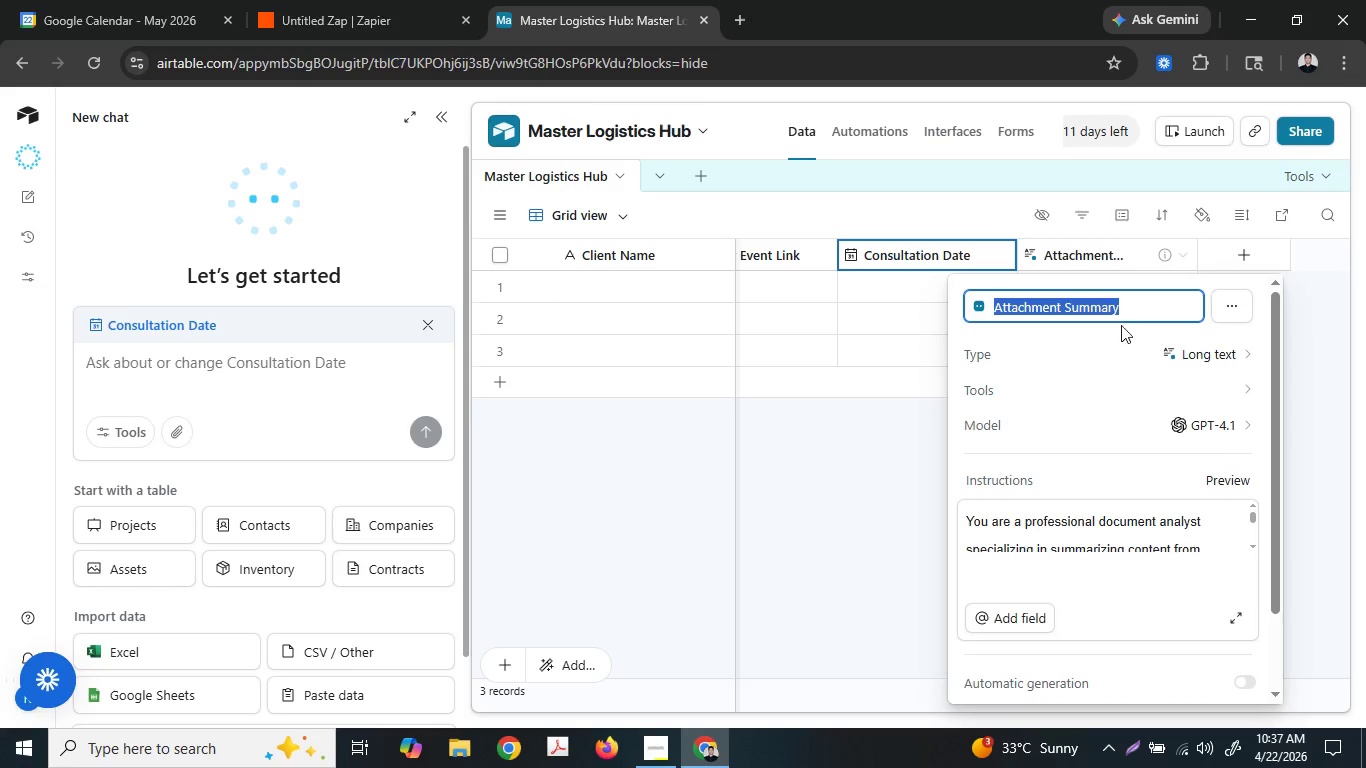 
type(Initial Notes)
 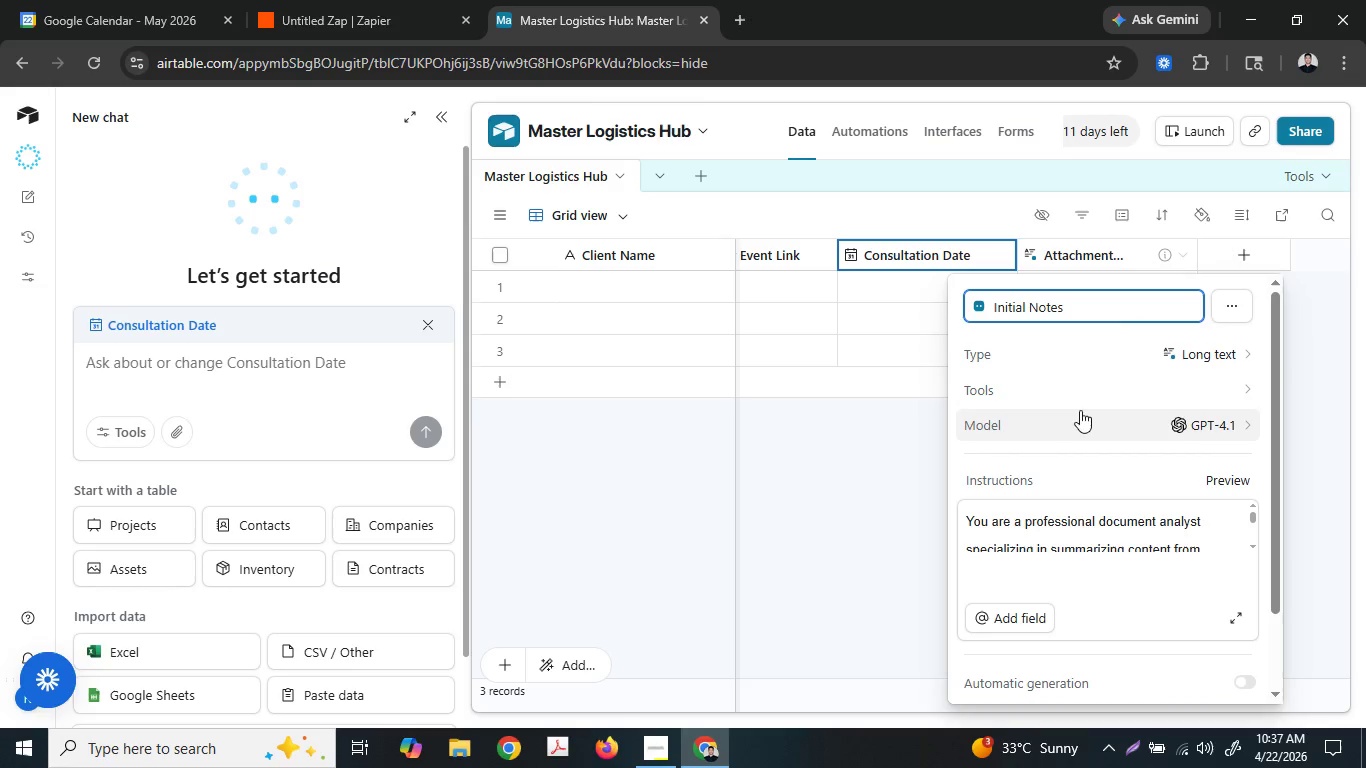 
left_click([1105, 342])
 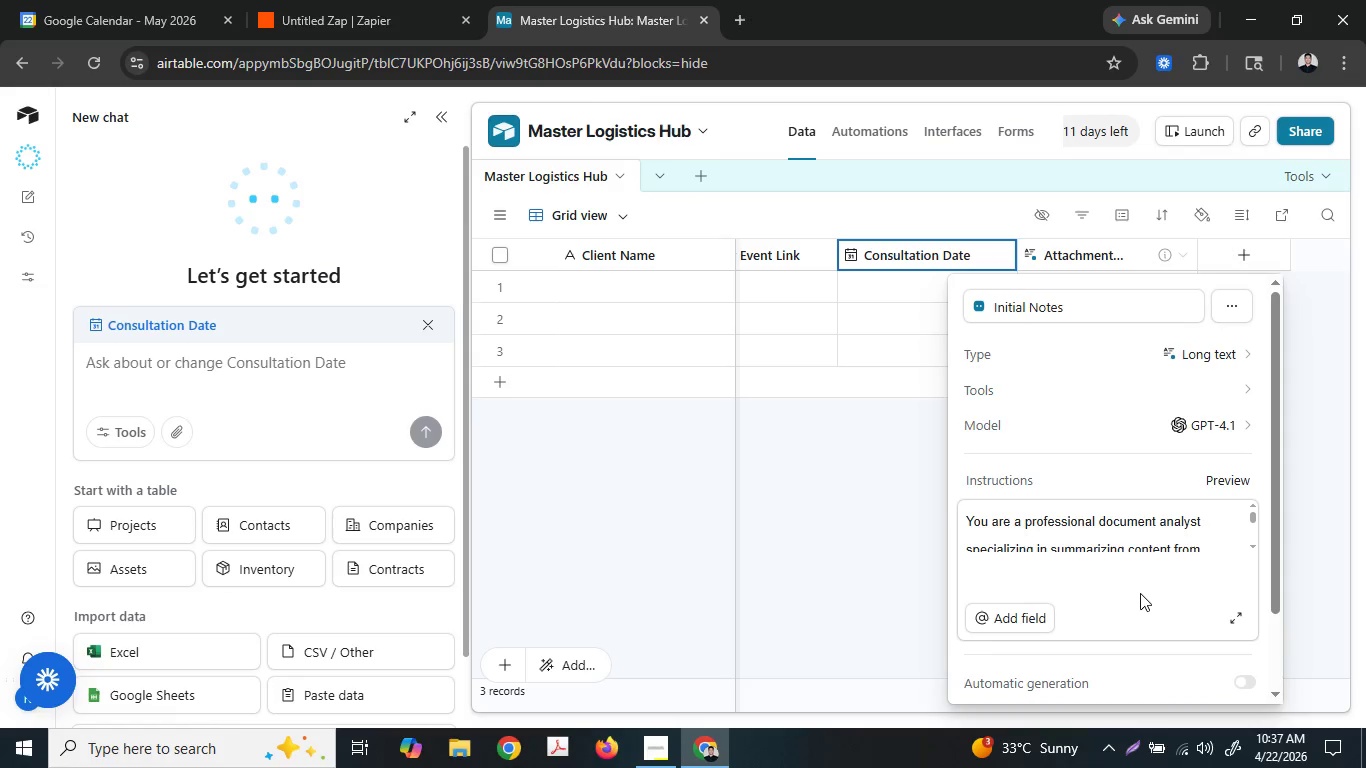 
left_click([1105, 642])
 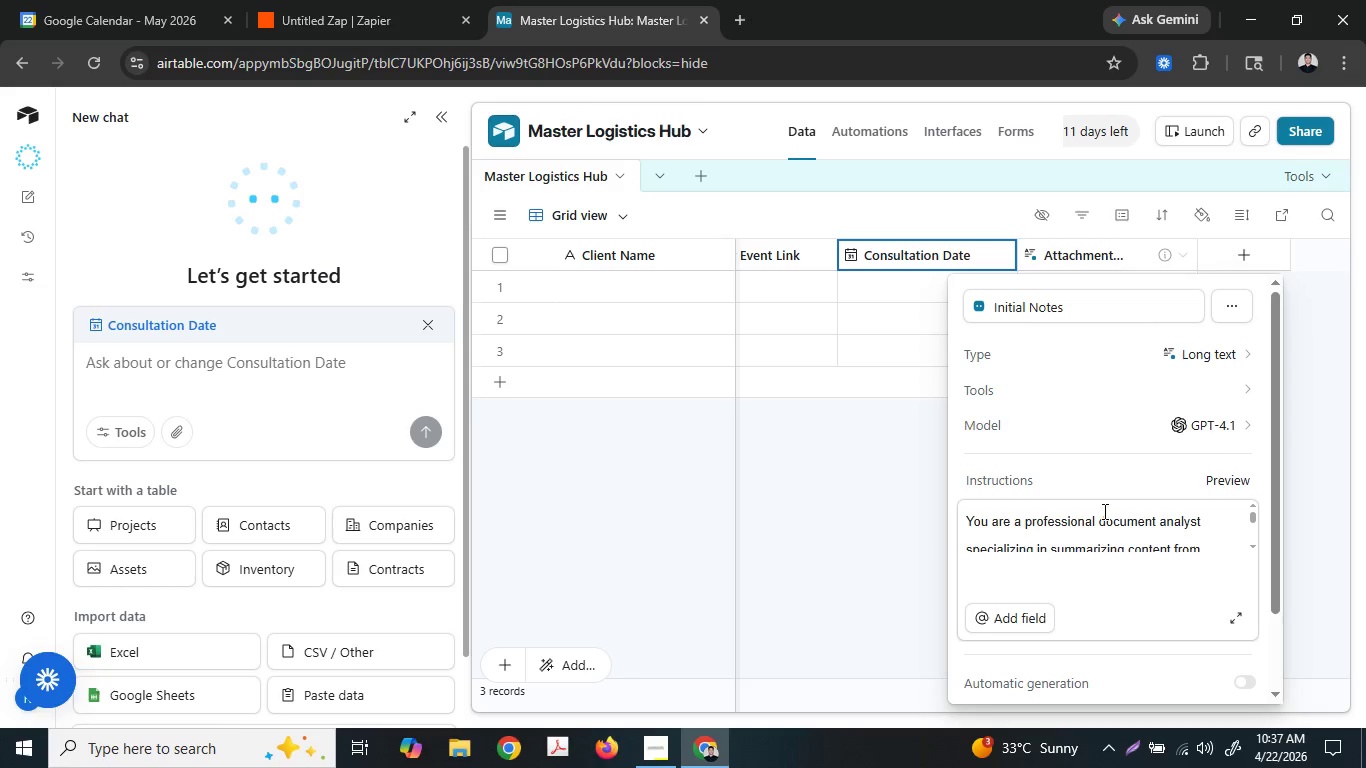 
scroll: coordinate [1118, 475], scroll_direction: down, amount: 4.0
 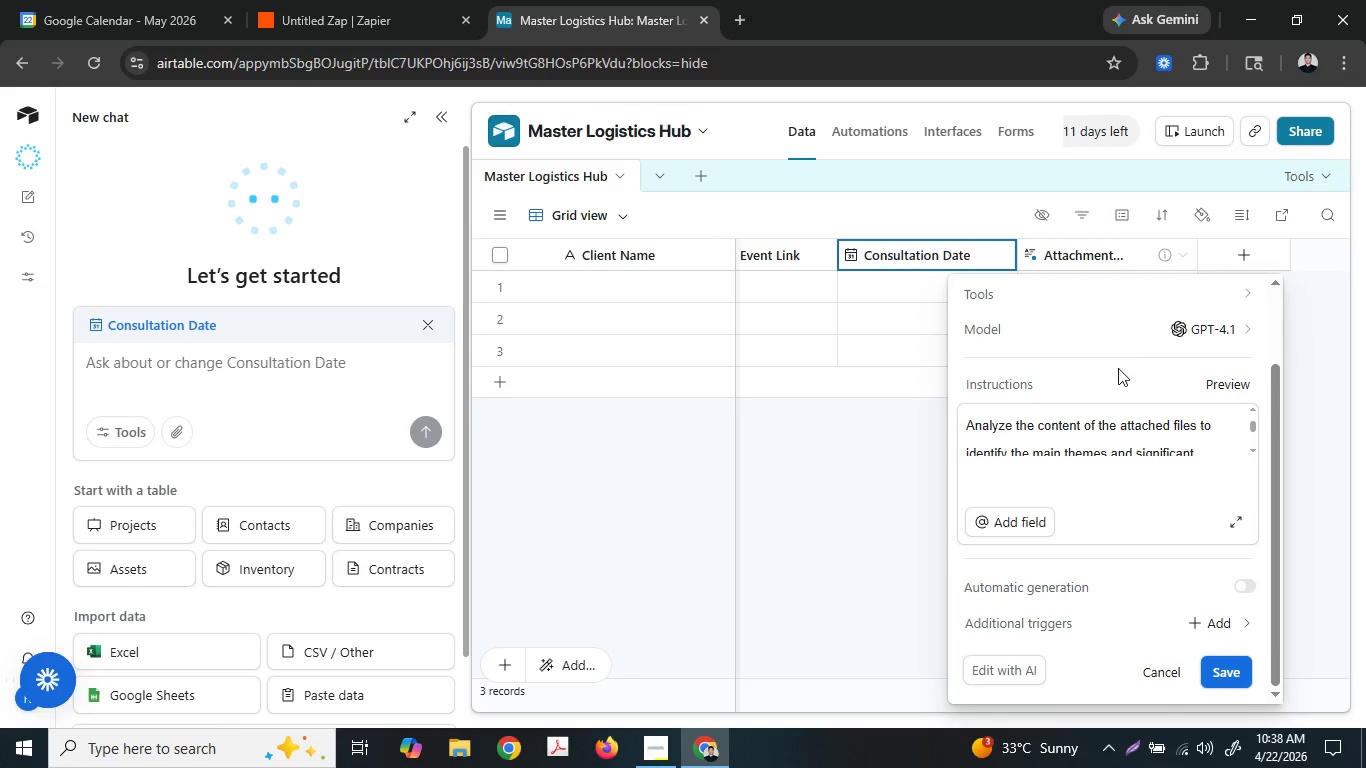 
left_click([1232, 673])
 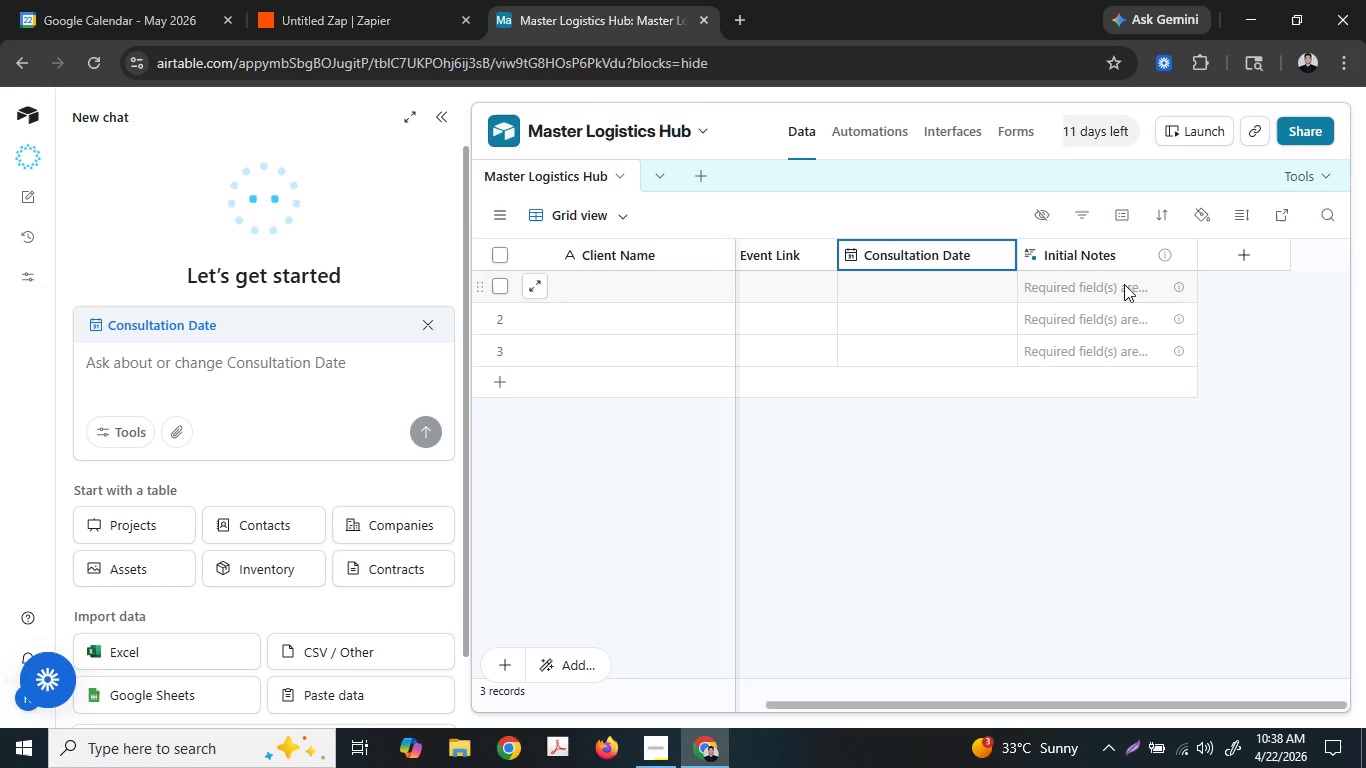 
scroll: coordinate [1131, 513], scroll_direction: down, amount: 1.0
 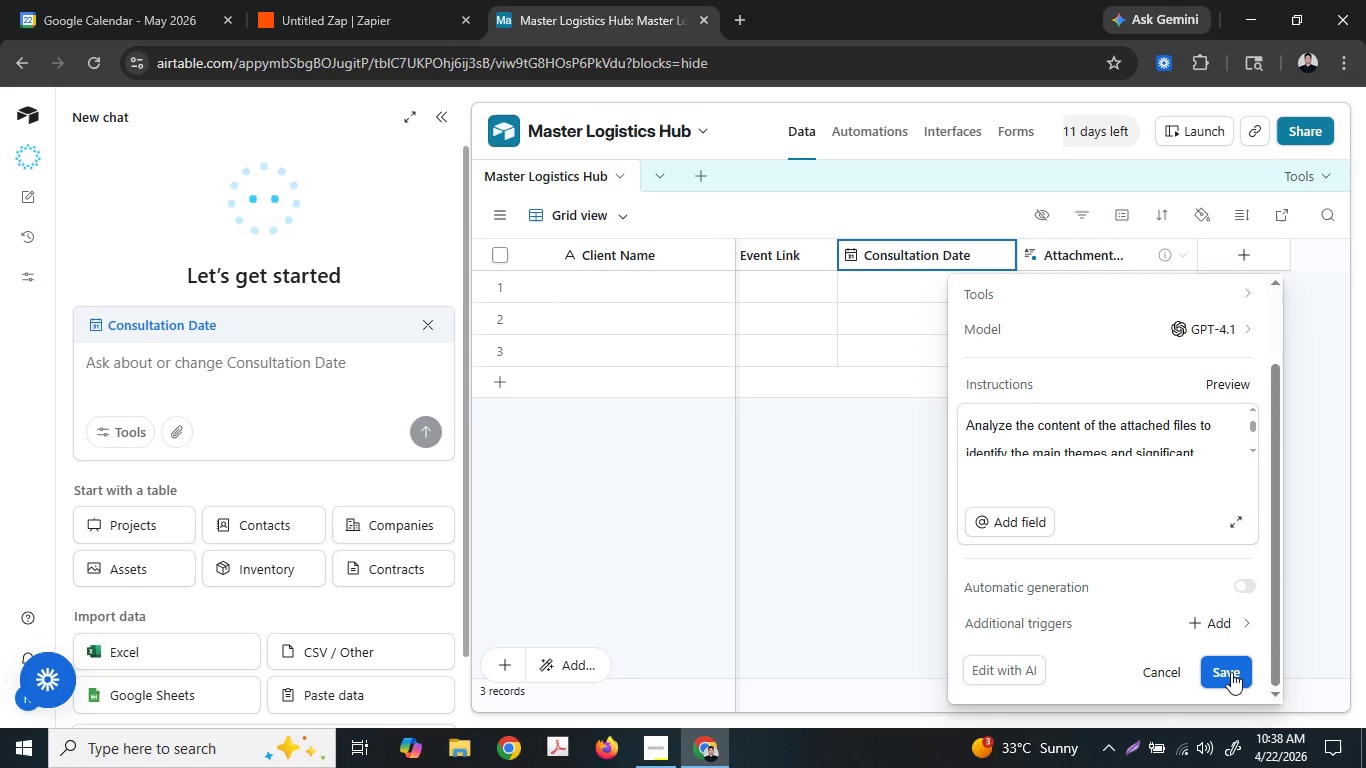 
left_click([1124, 284])
 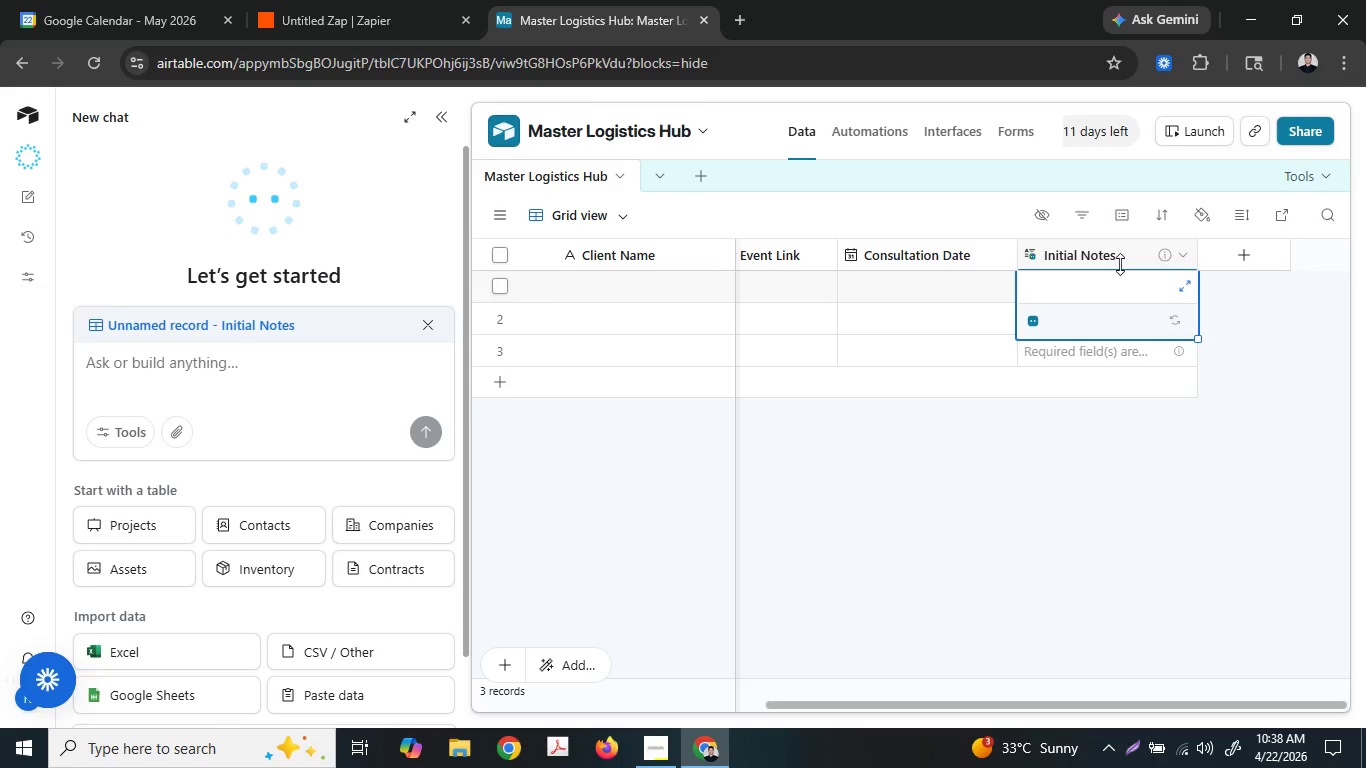 
left_click([1120, 263])
 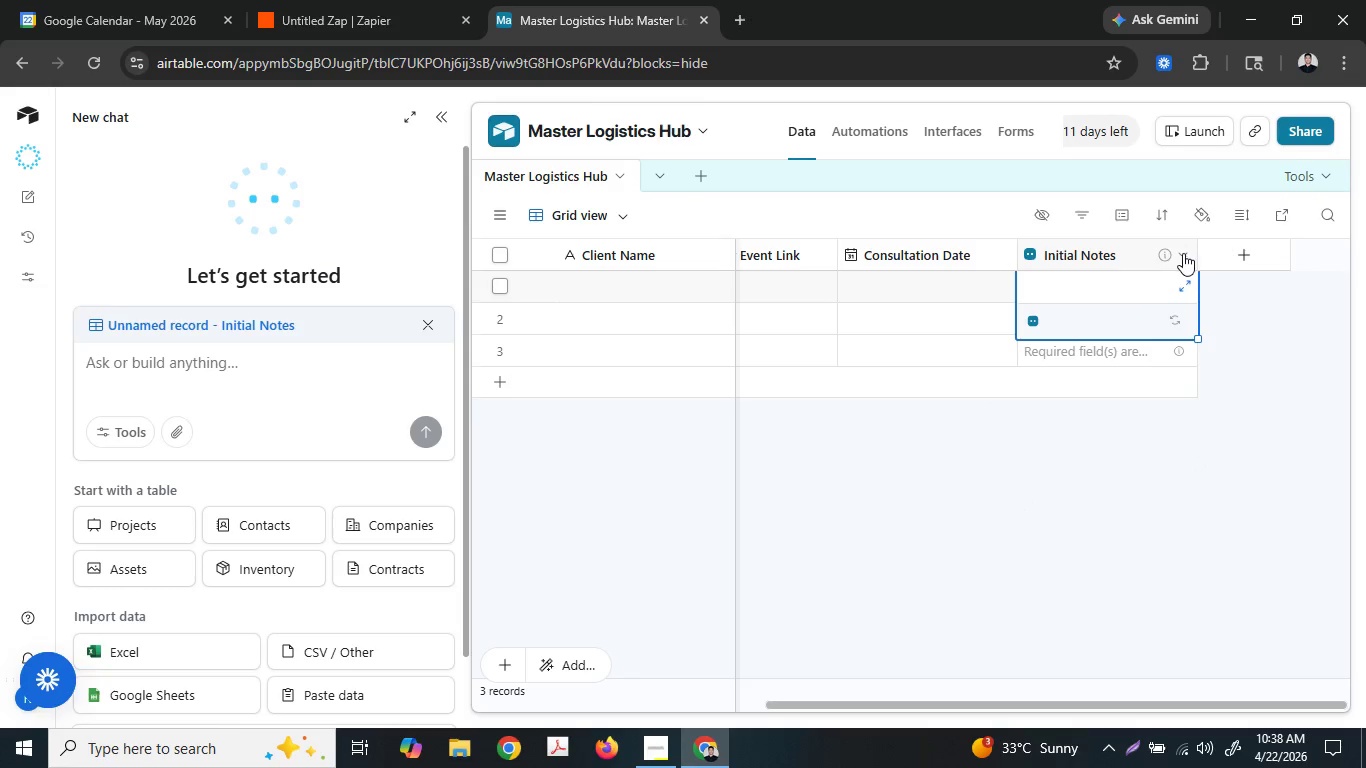 
left_click([1183, 253])
 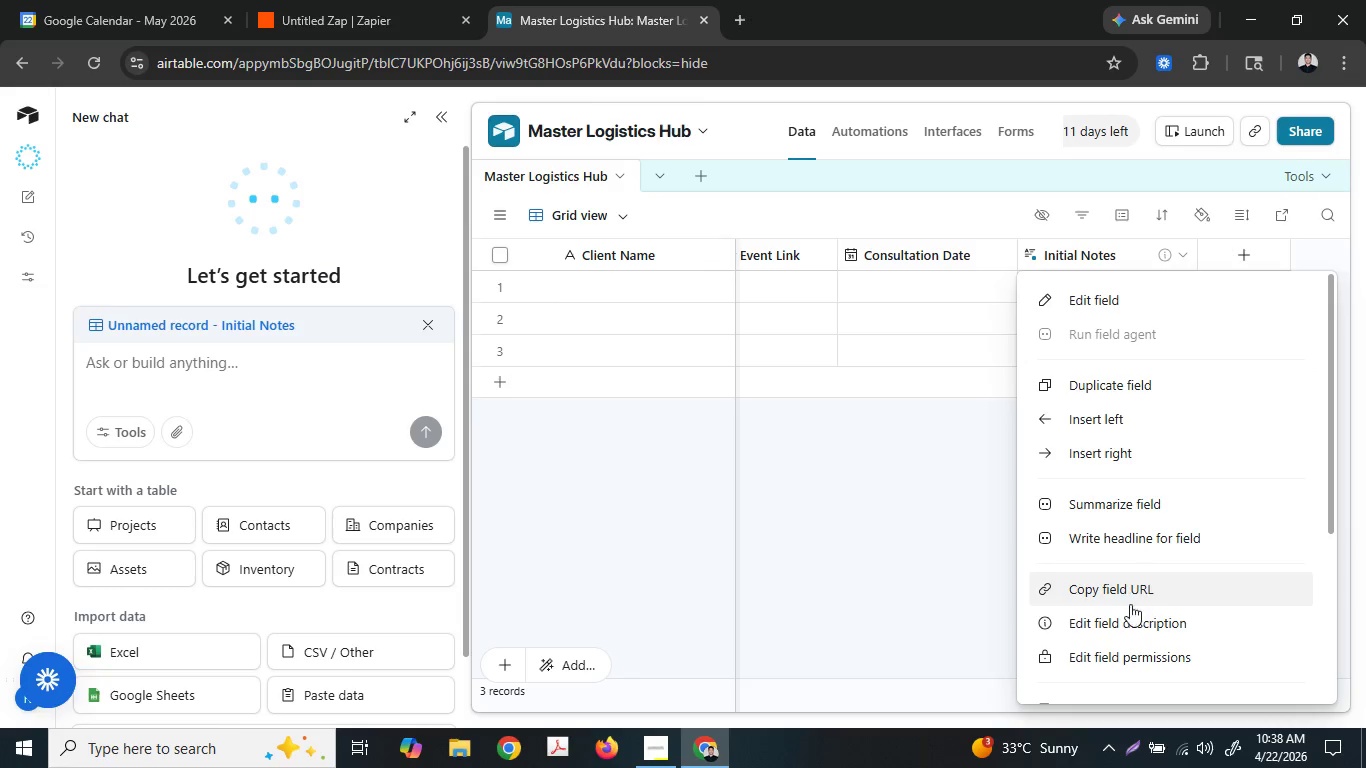 
left_click([1139, 664])
 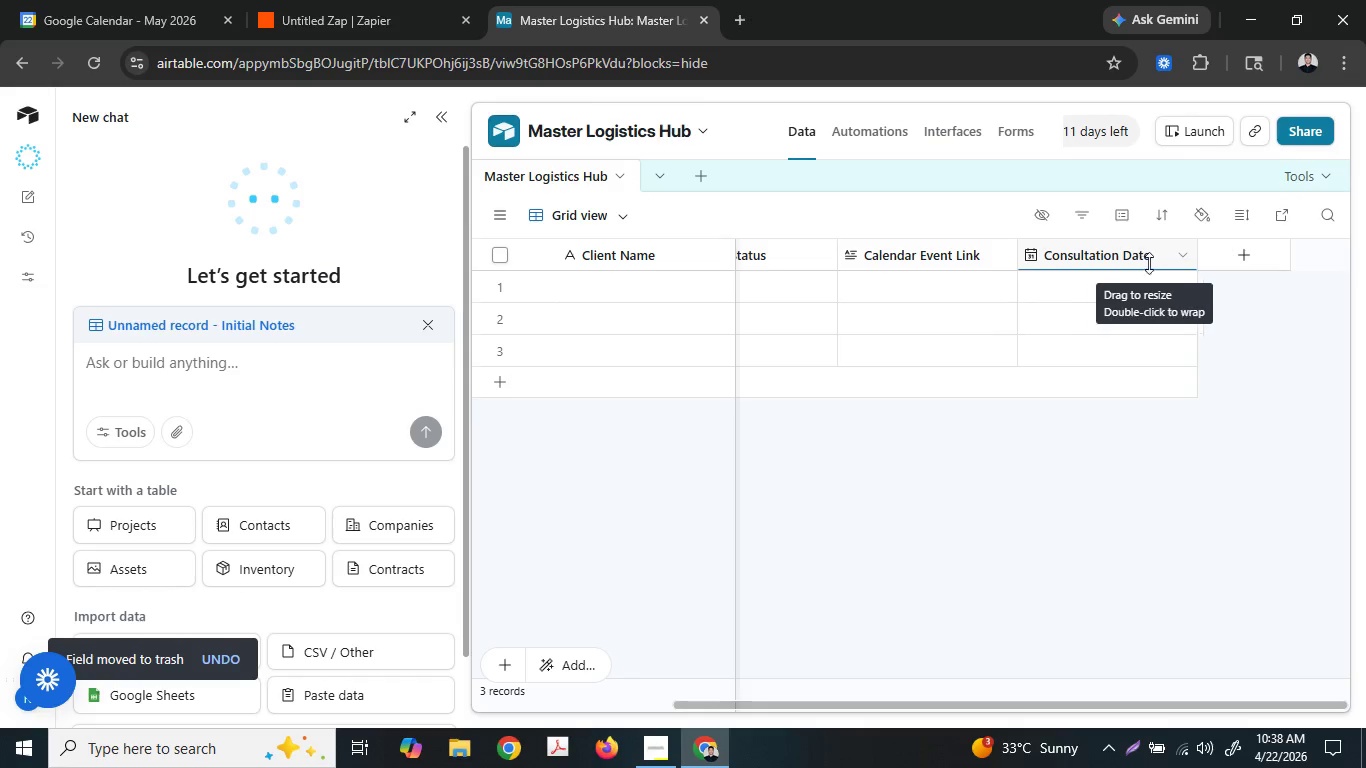 
scroll: coordinate [1132, 634], scroll_direction: down, amount: 5.0
 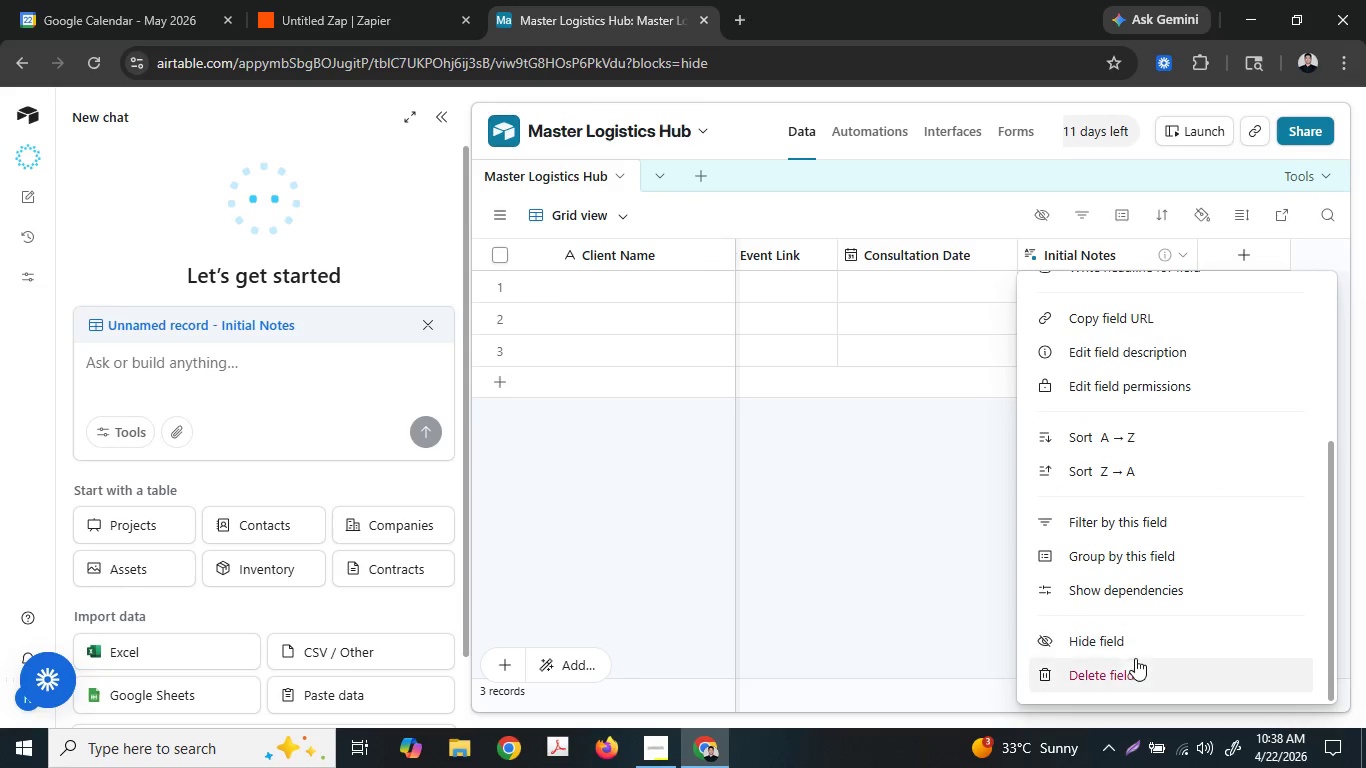 
left_click([1240, 261])
 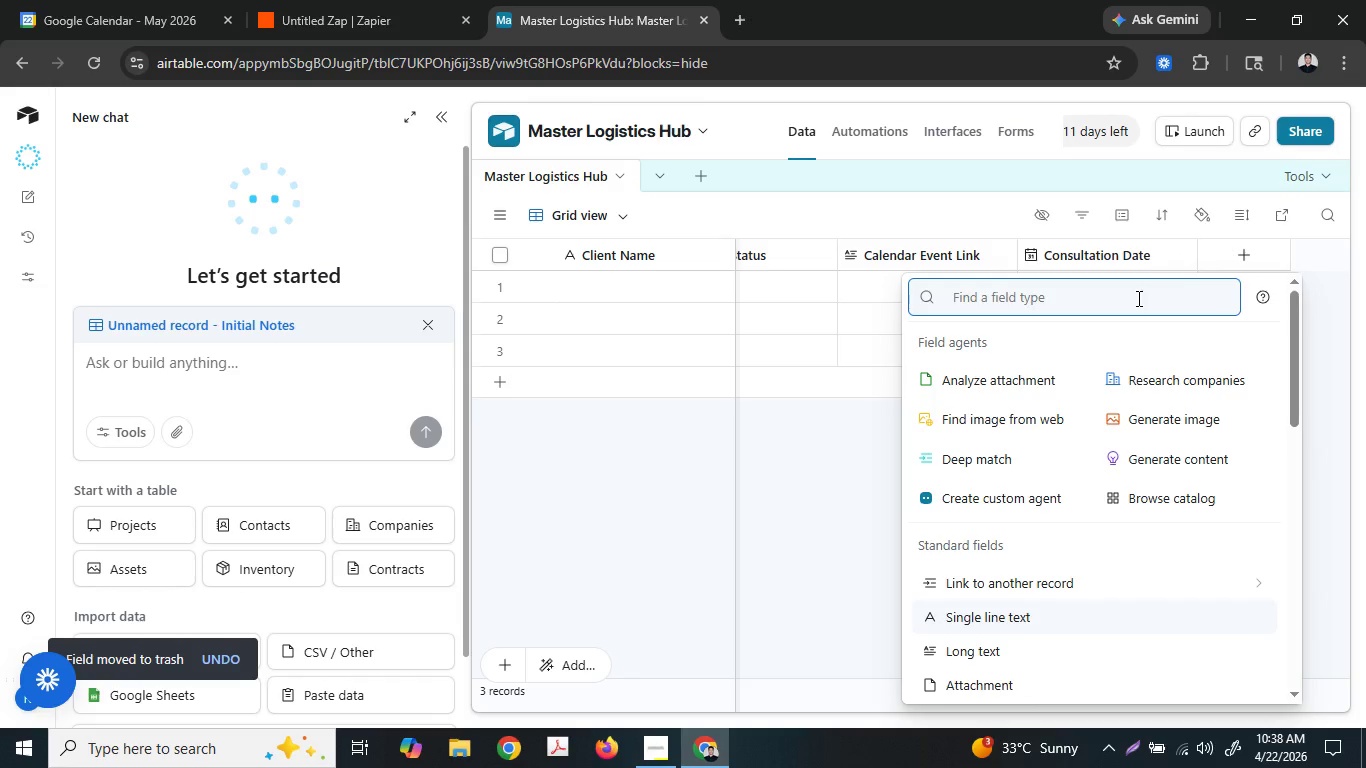 
type(lon)
 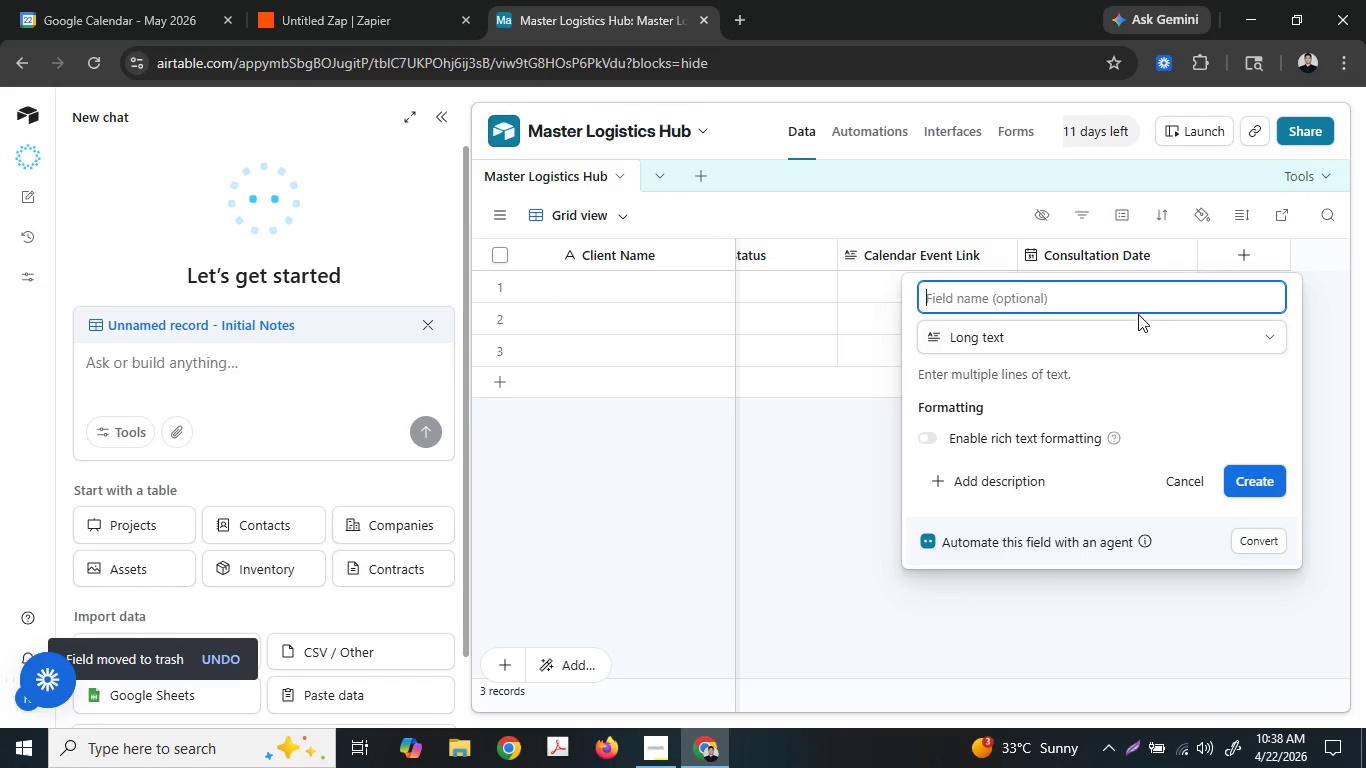 
type(Initial Note)
 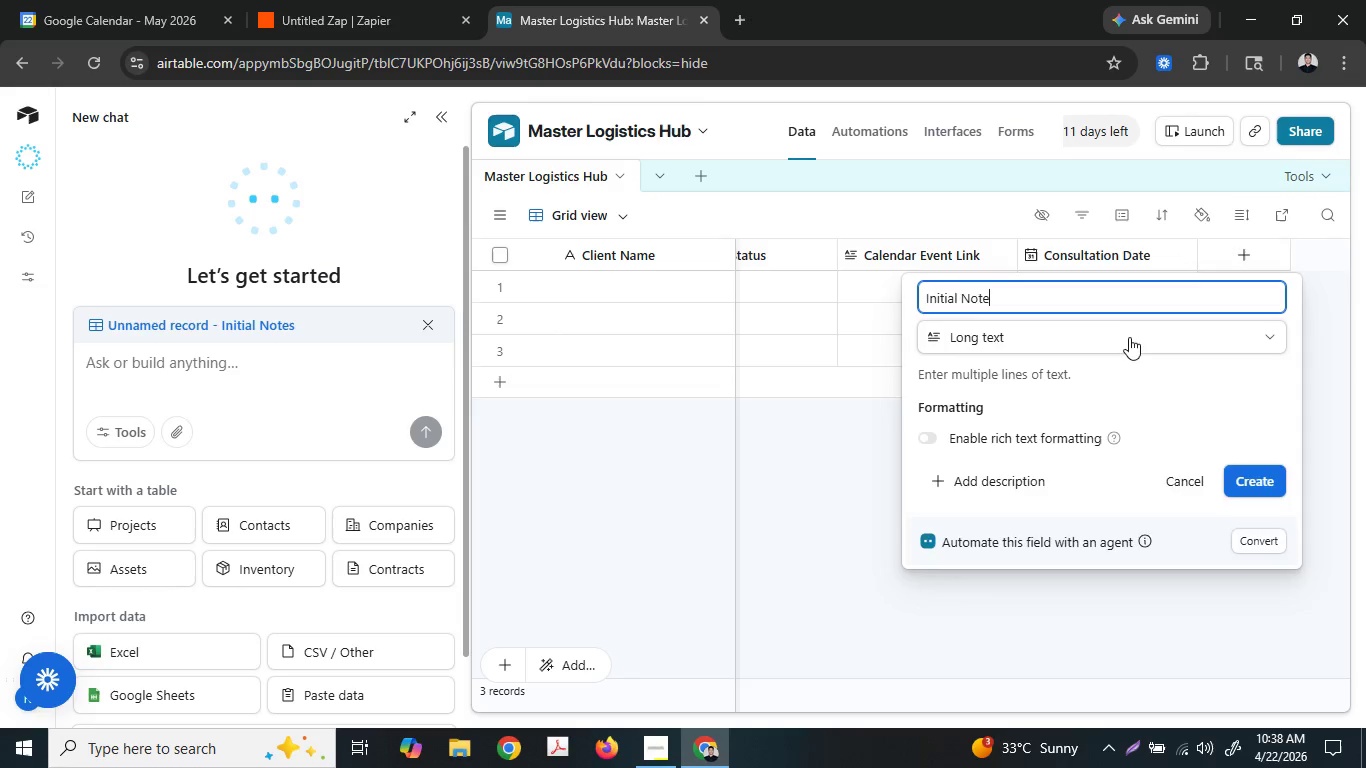 
key(Enter)
 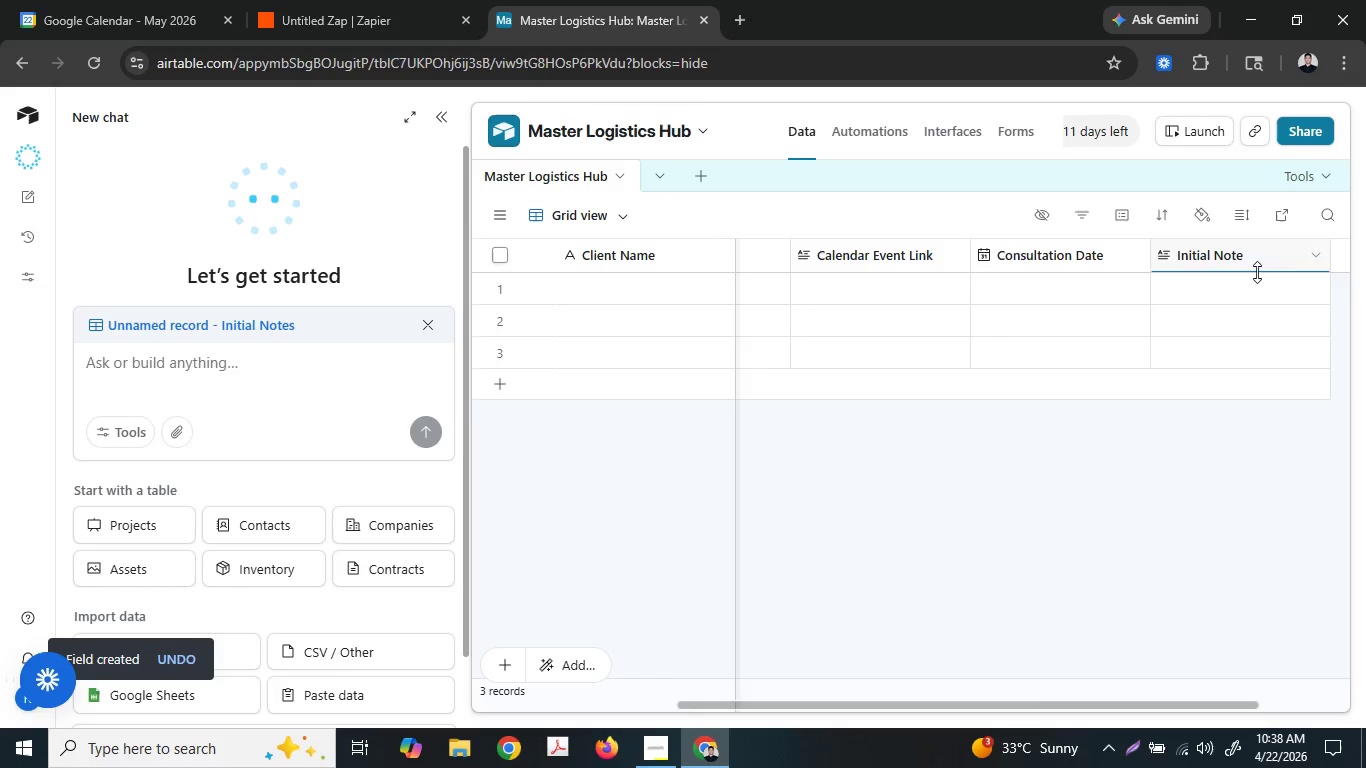 
left_click([1250, 269])
 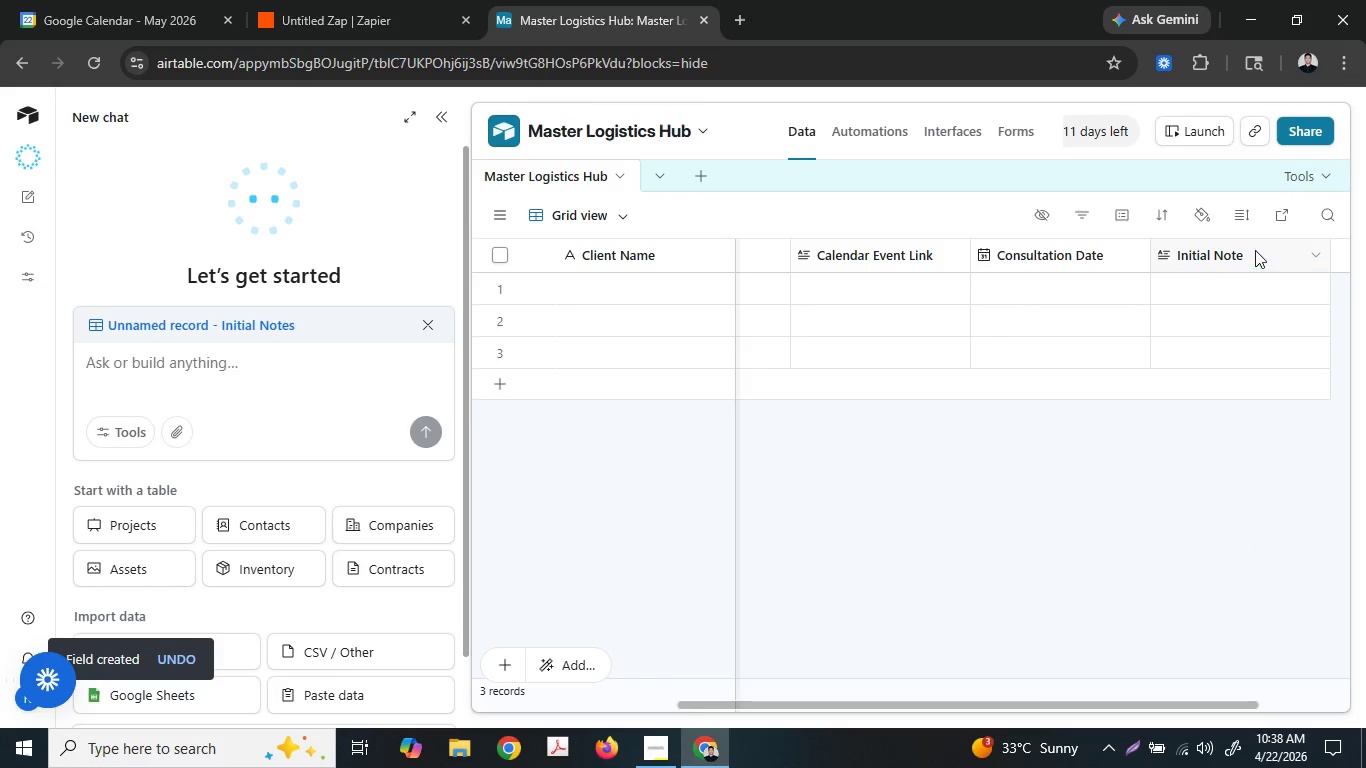 
double_click([1255, 250])
 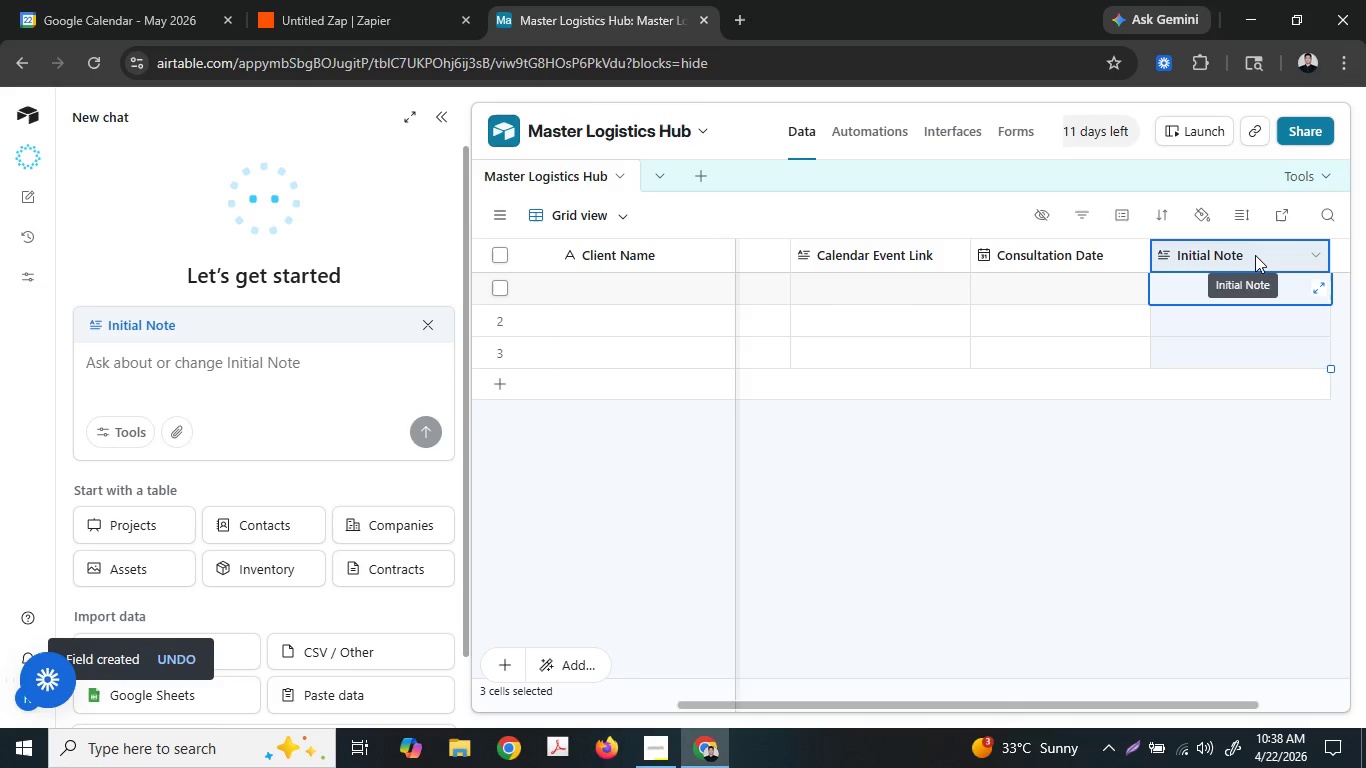 
double_click([1255, 255])
 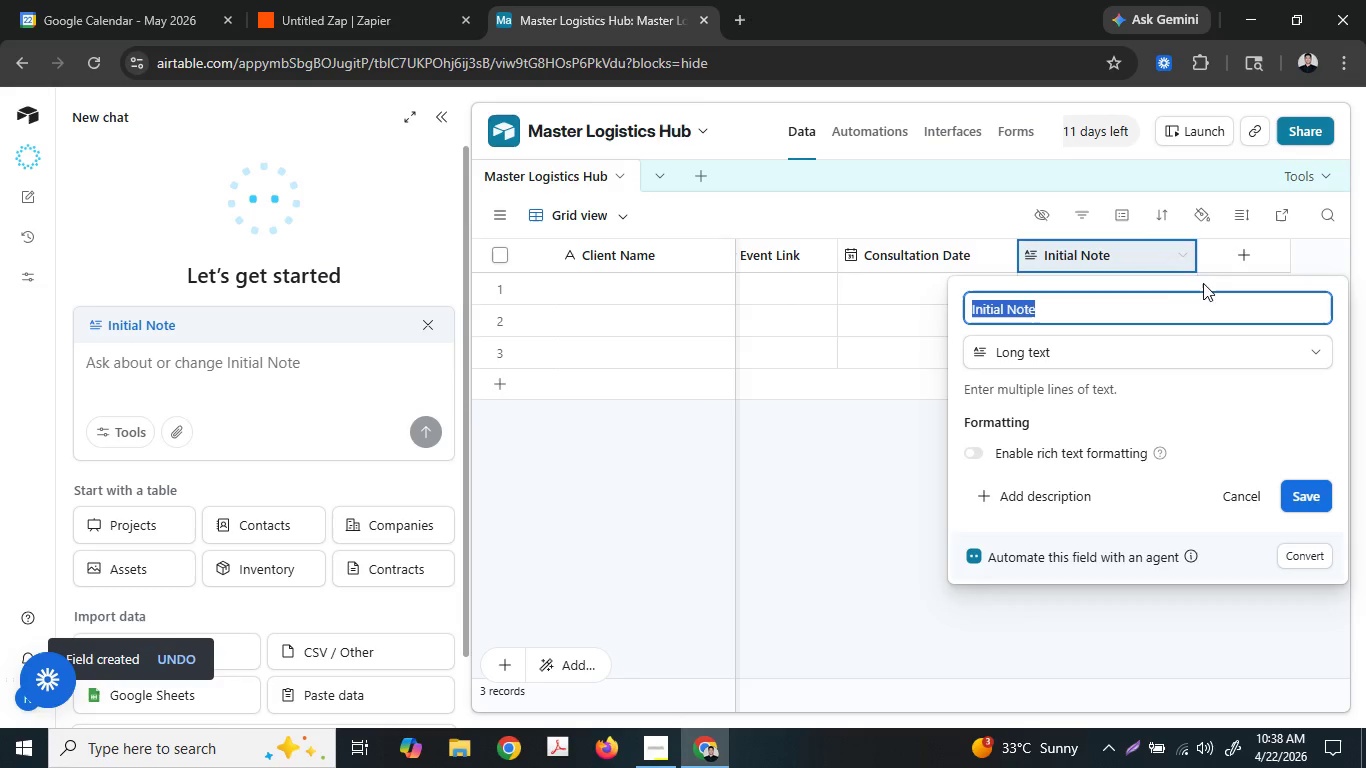 
left_click([1180, 302])
 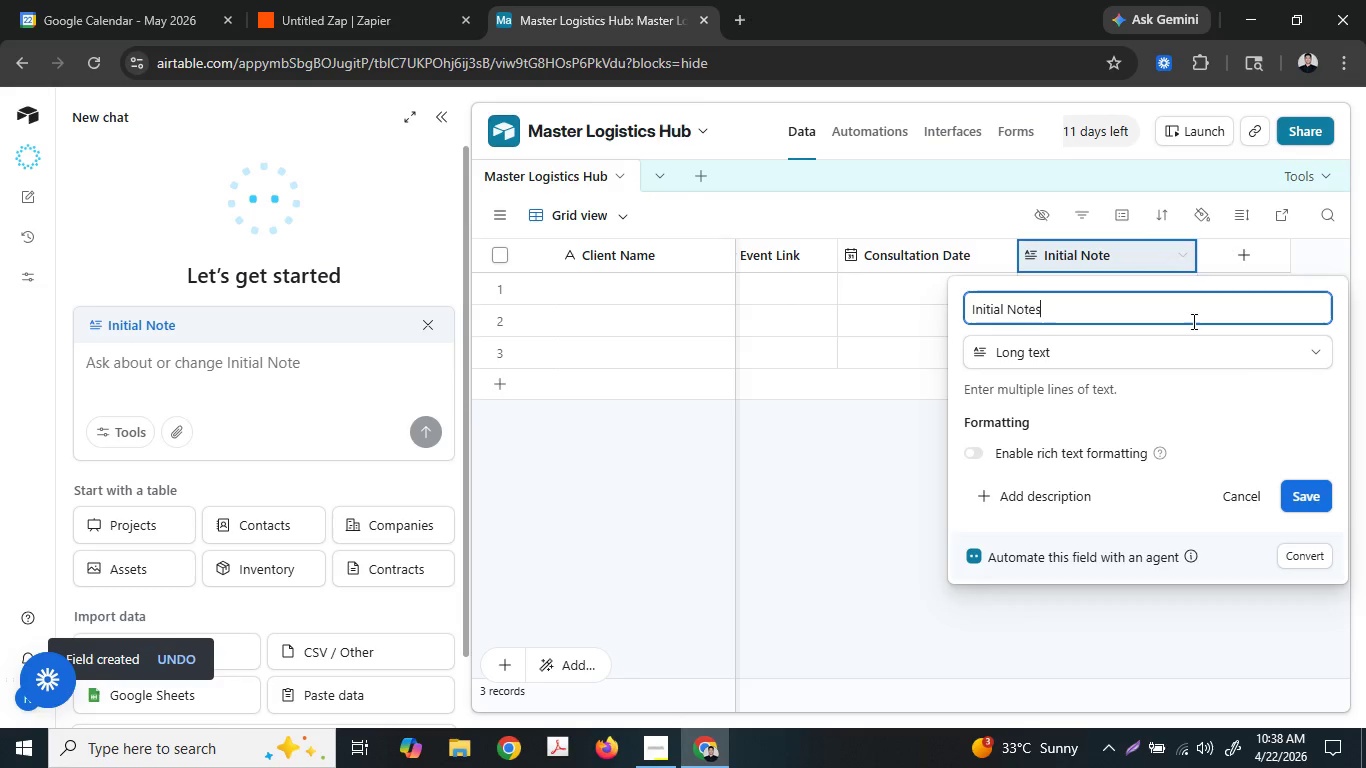 
key(S)
 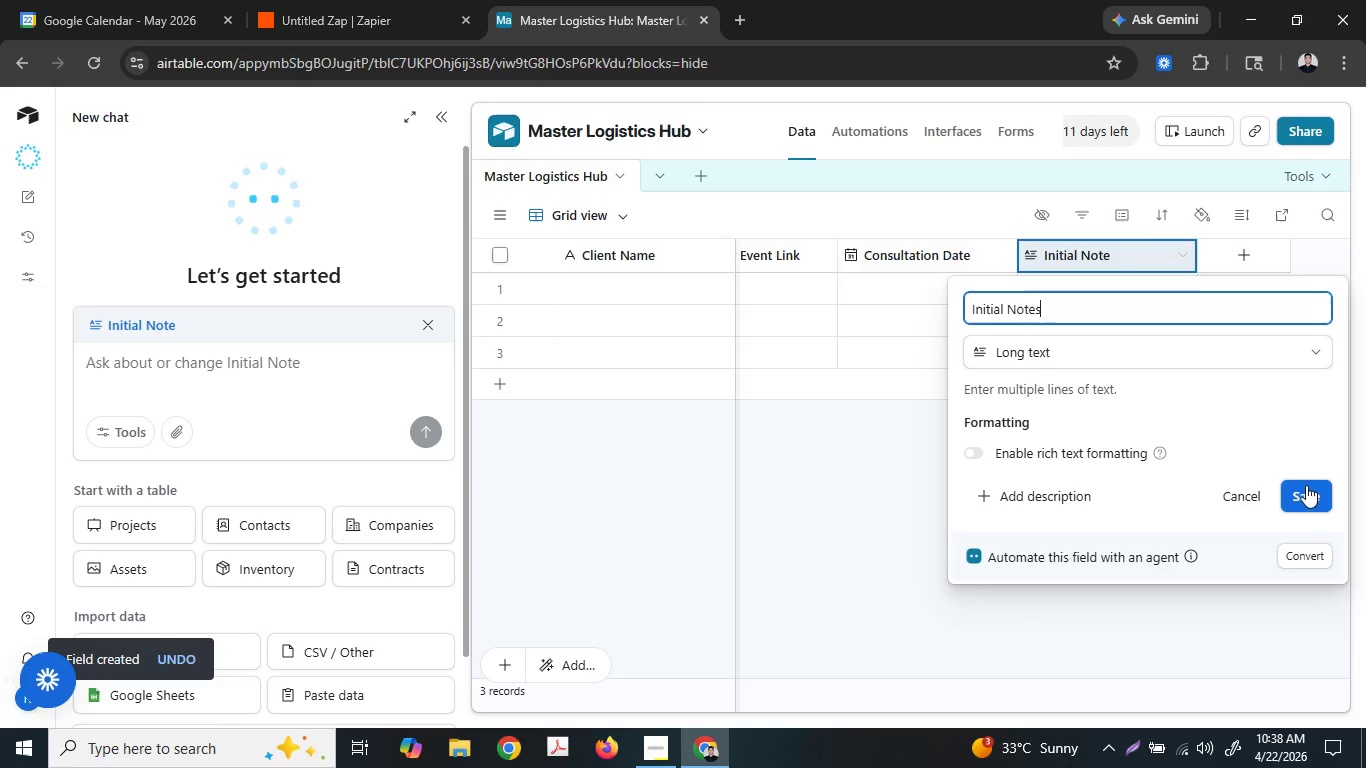 
left_click([1312, 496])
 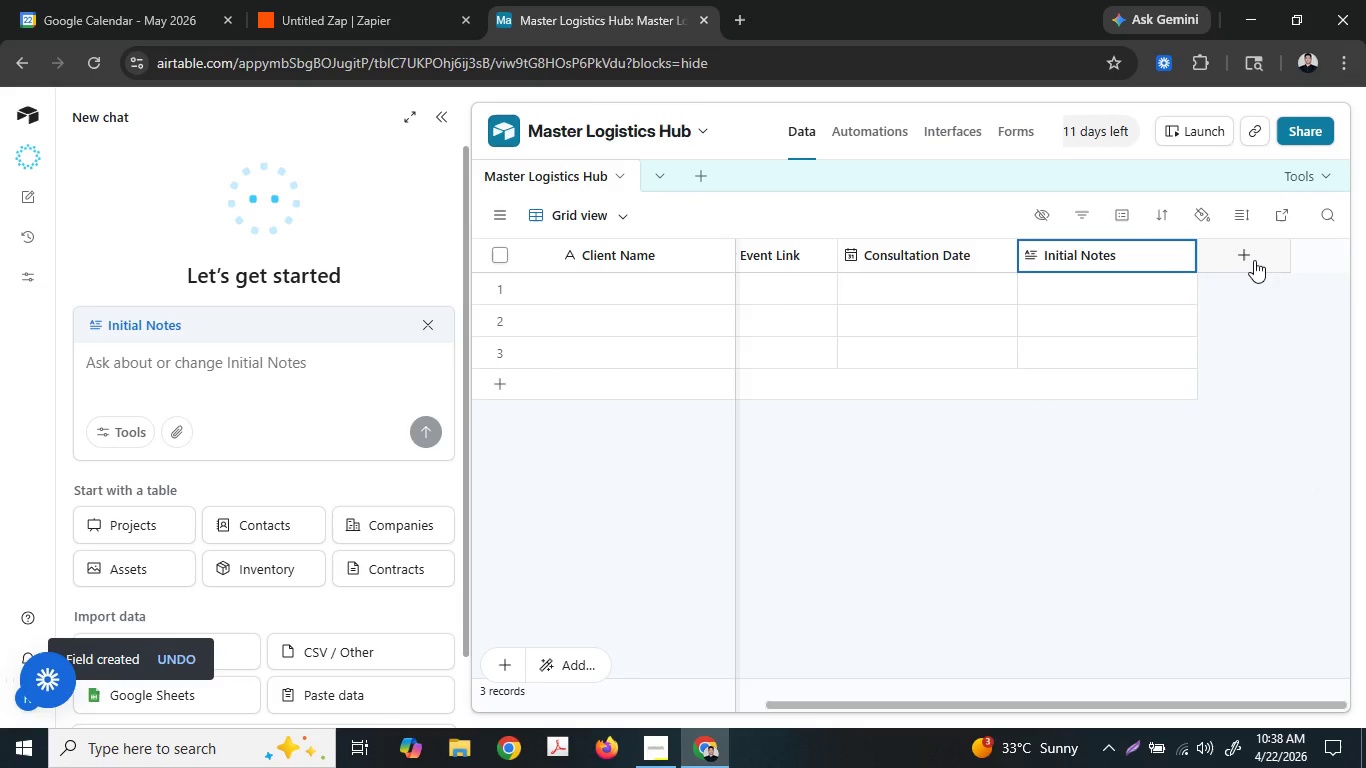 
left_click([1254, 259])
 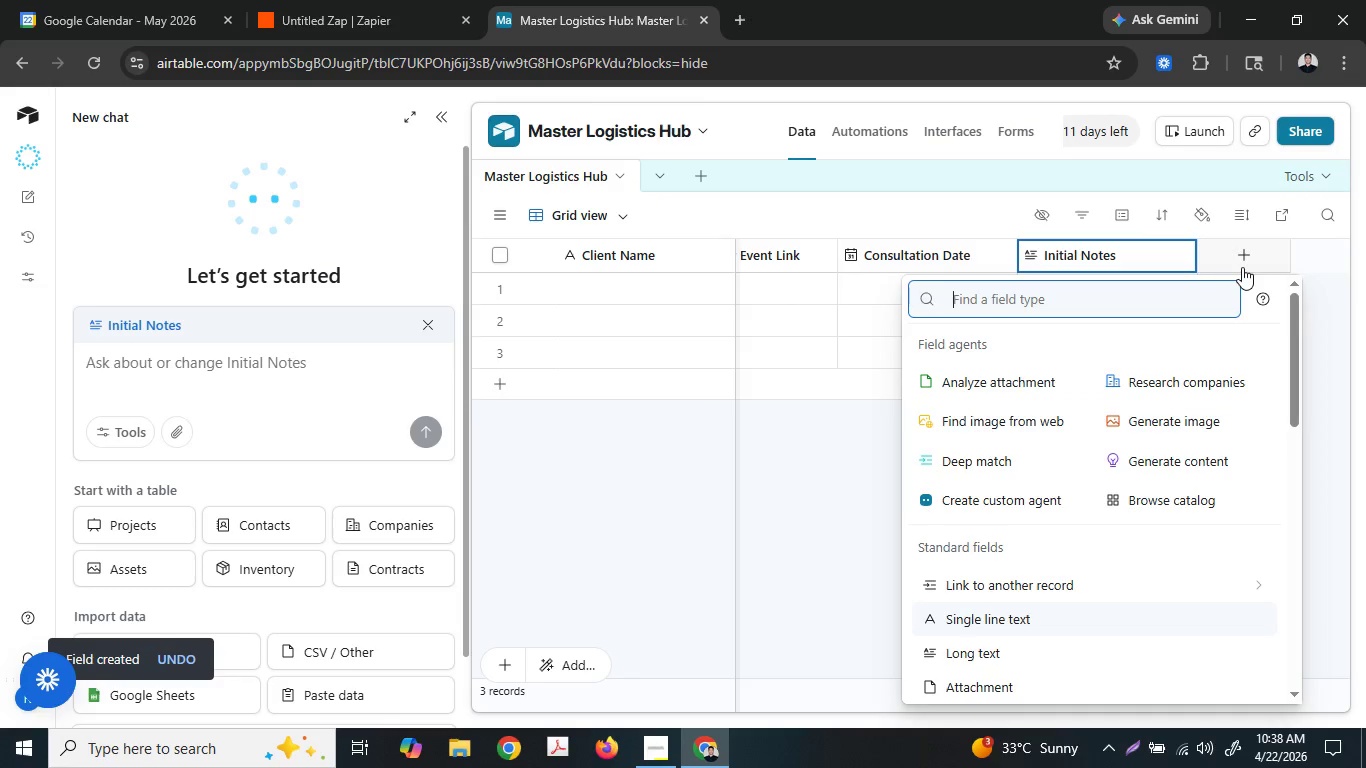 
type(Lead Coo)
 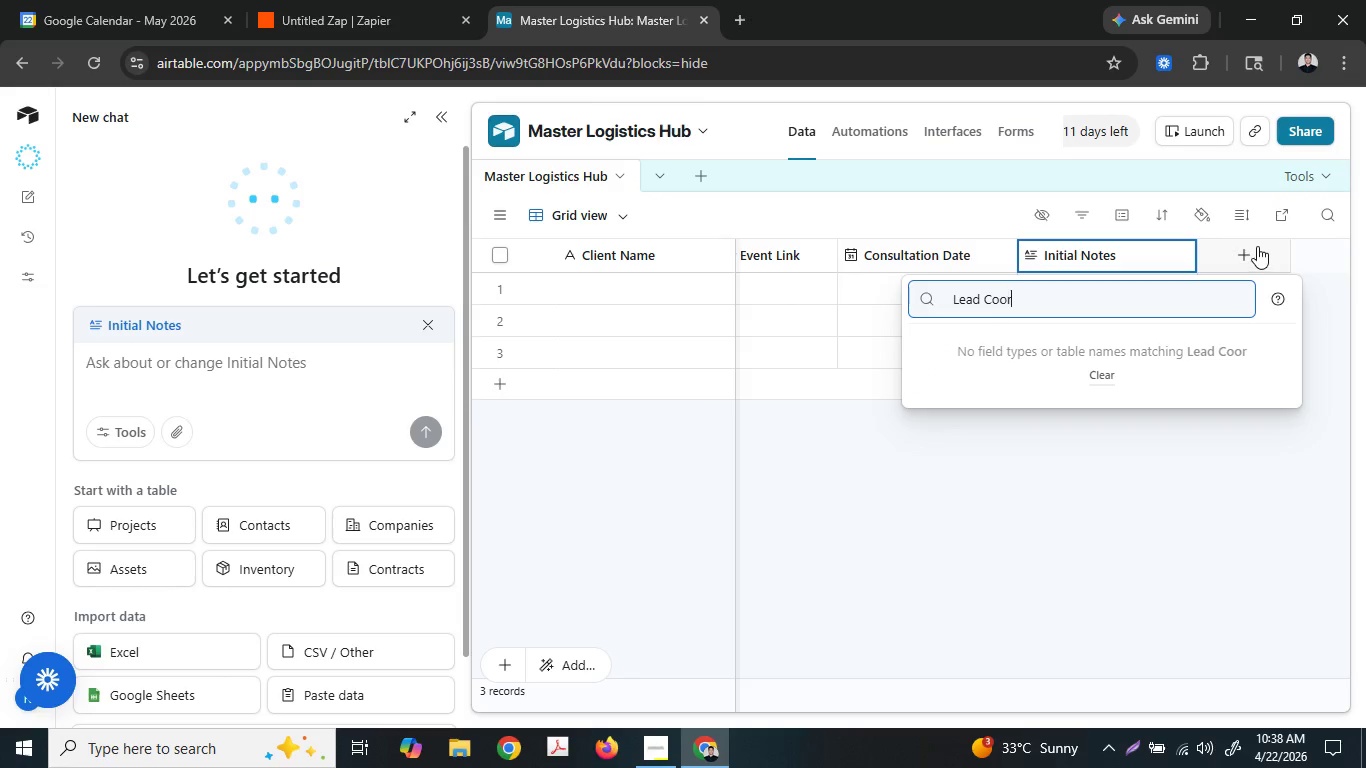 
type(rdinator)
 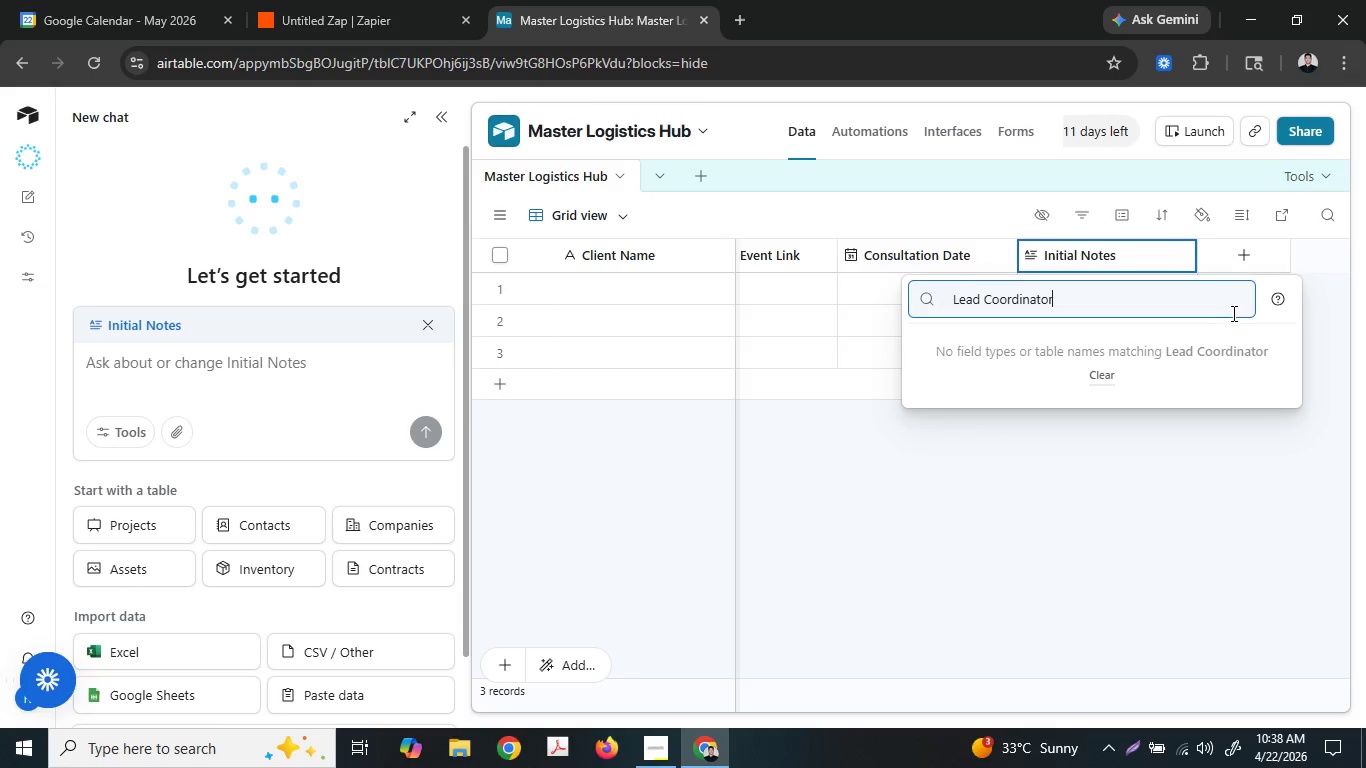 
key(Control+ControlLeft)
 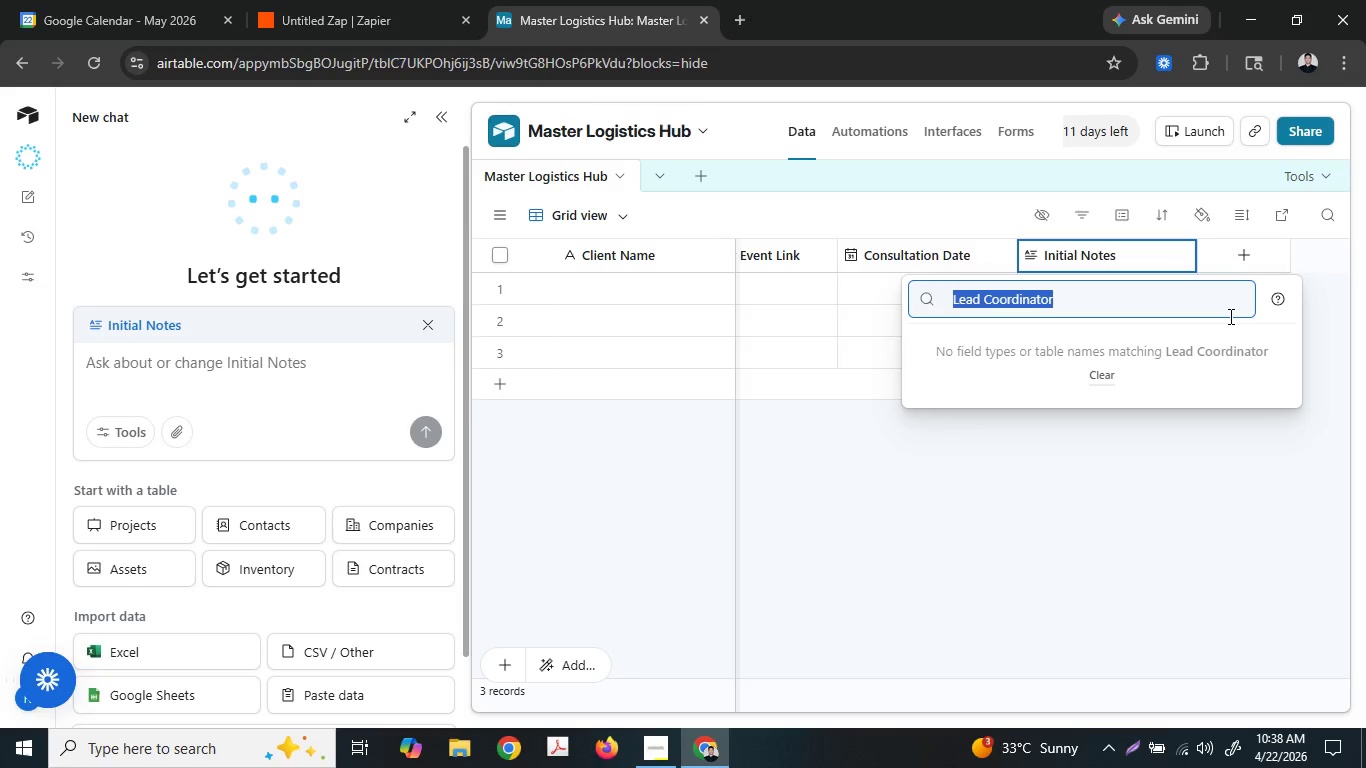 
key(Control+A)
 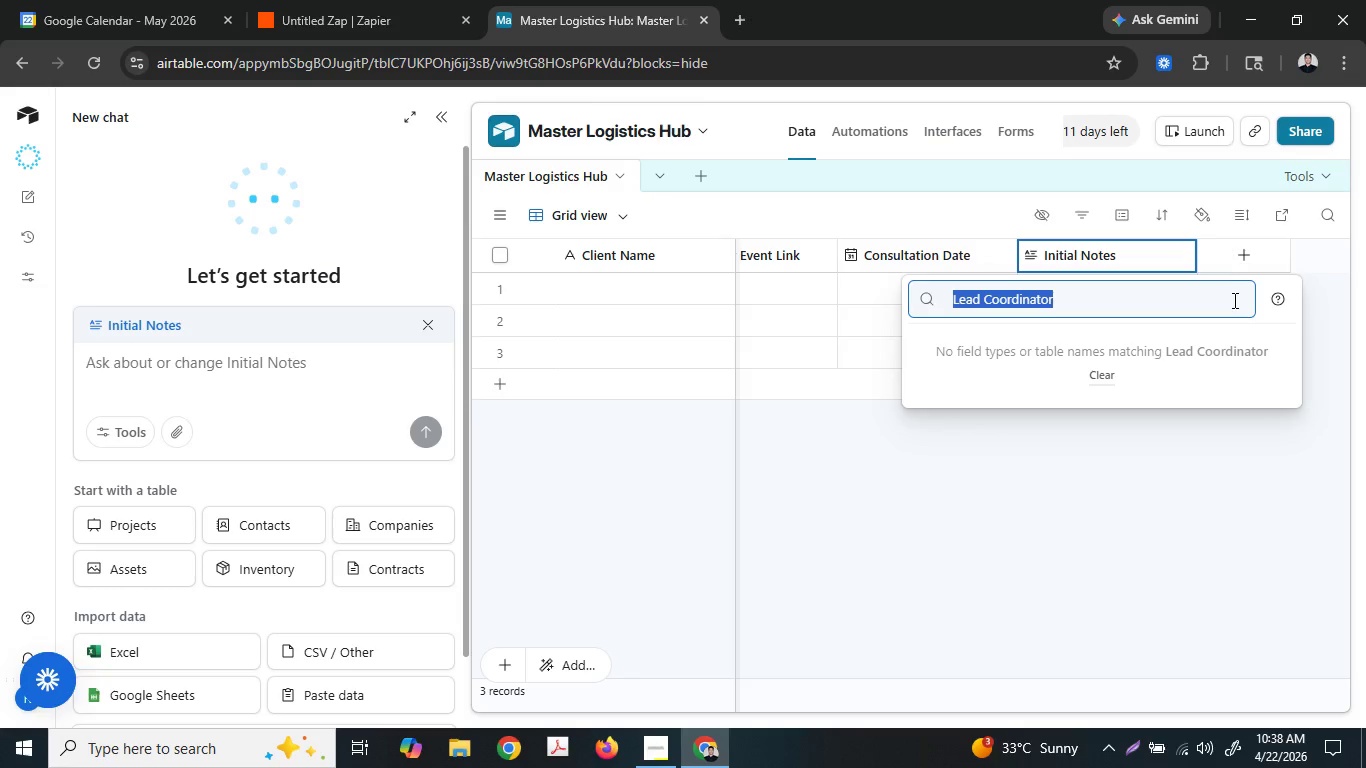 
key(D)
 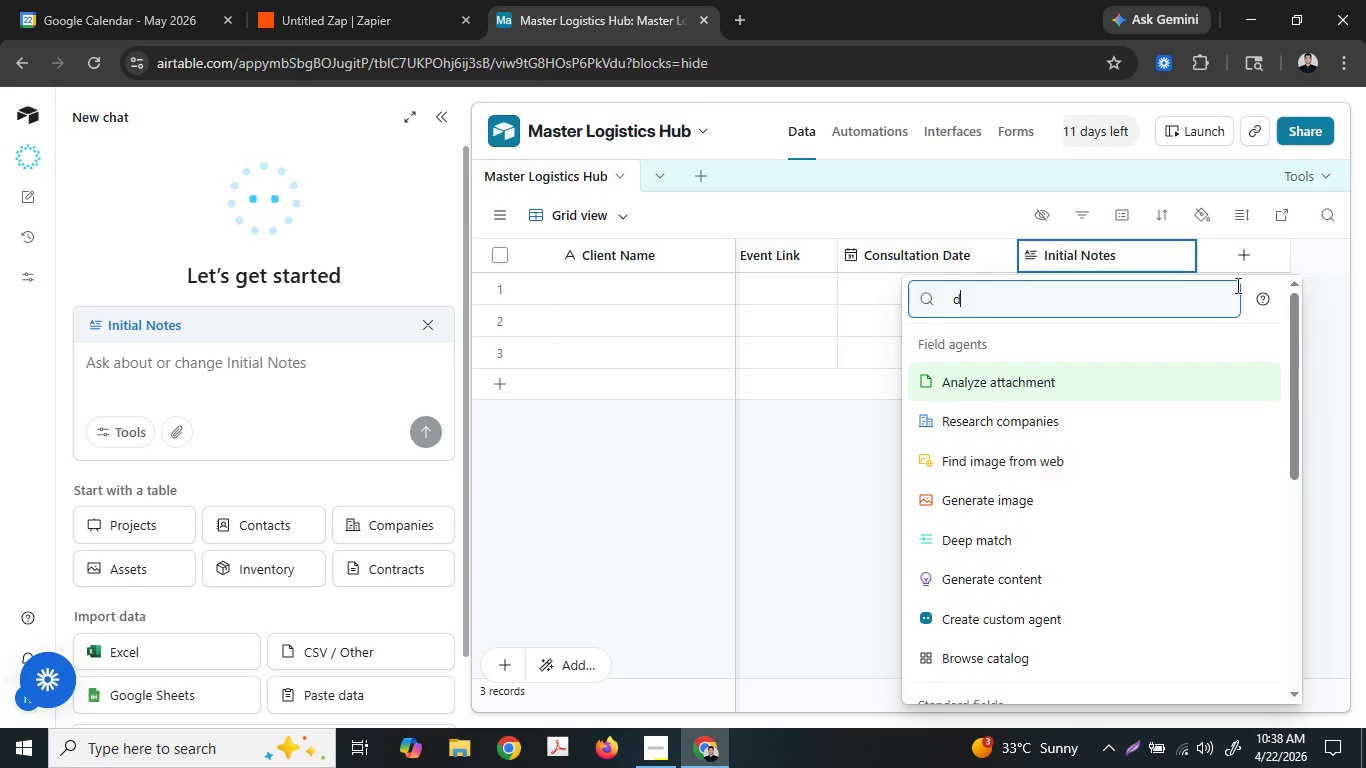 
type(rop)
 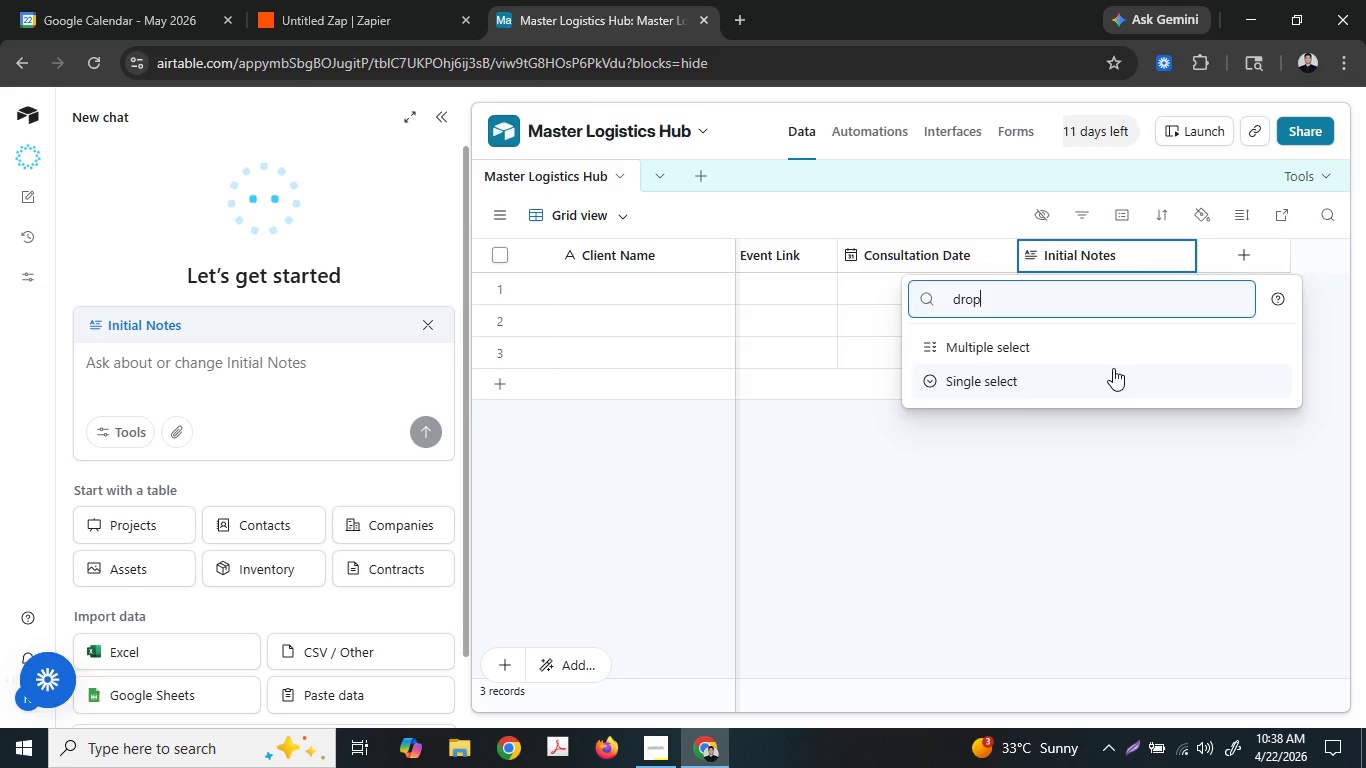 
left_click([1113, 368])
 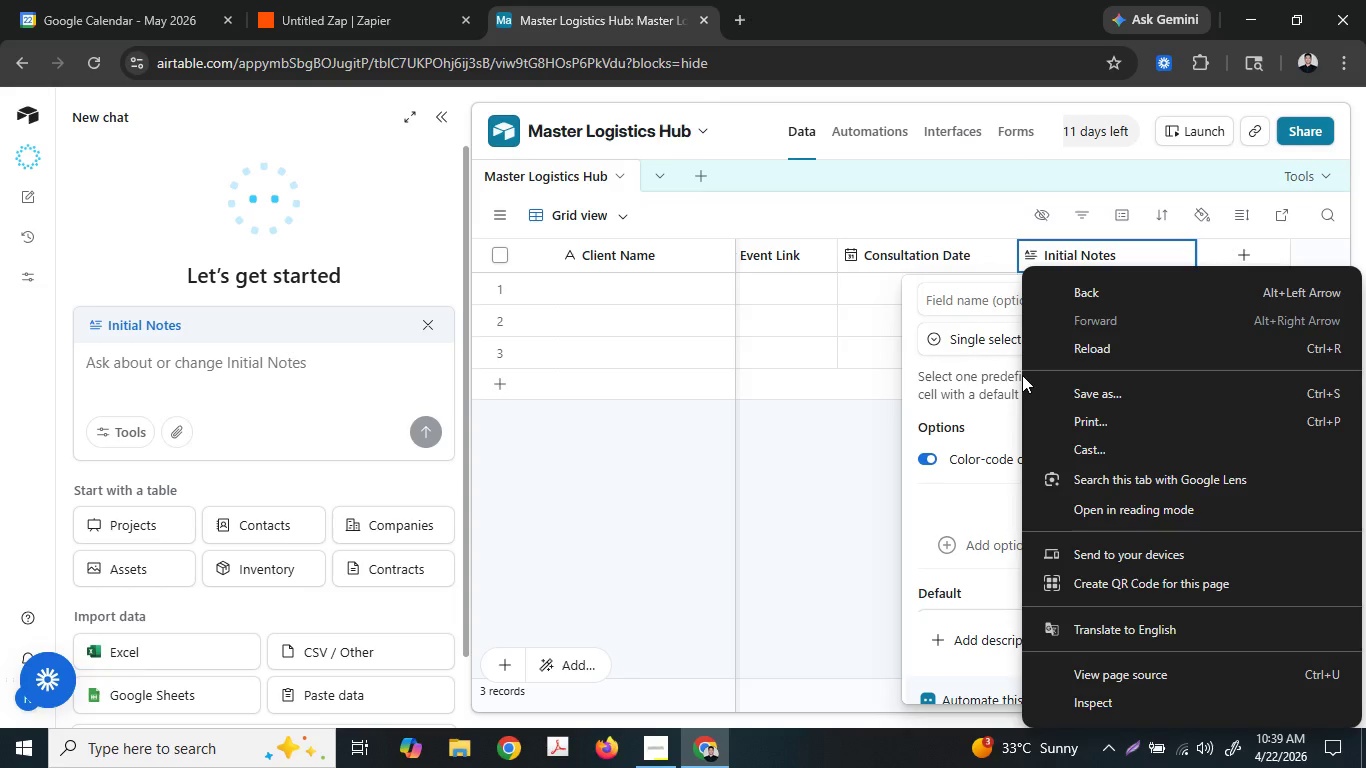 
wait(60.41)
 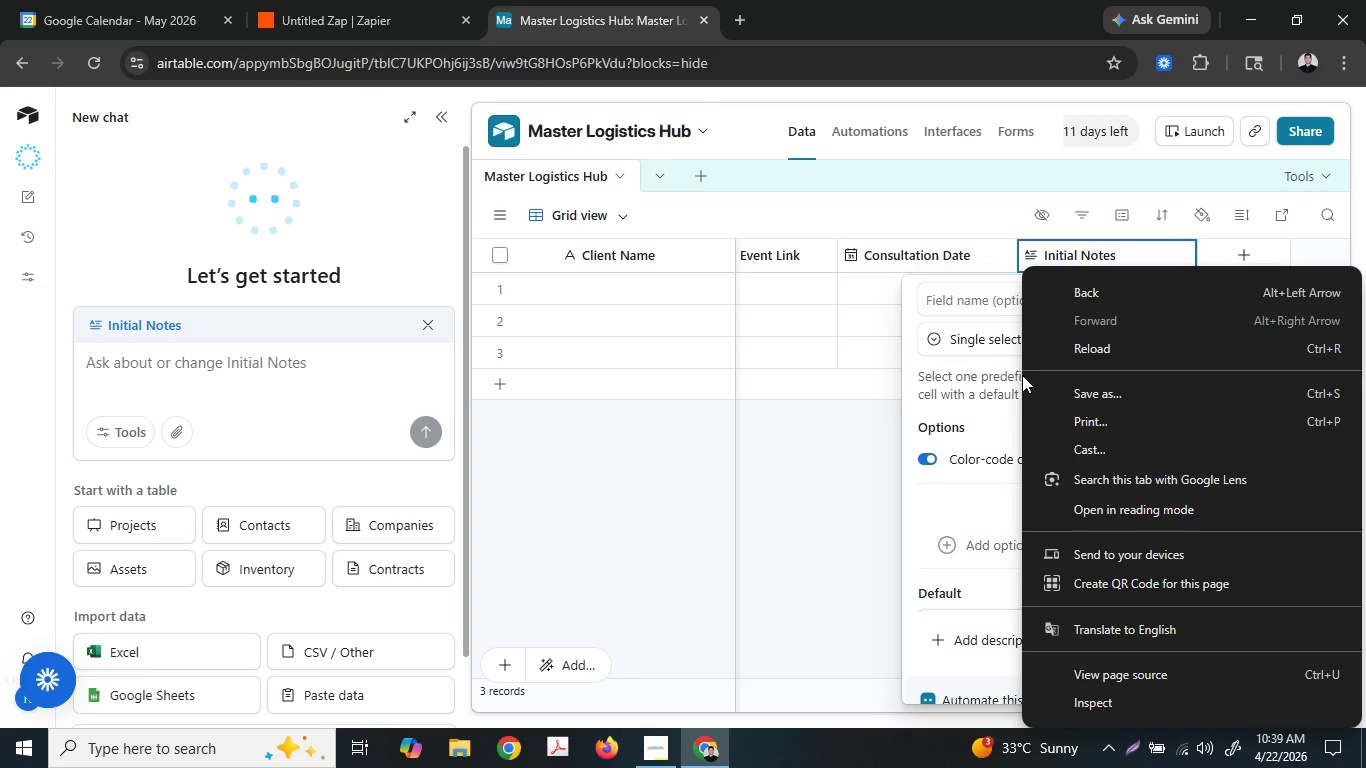 
left_click([1229, 249])
 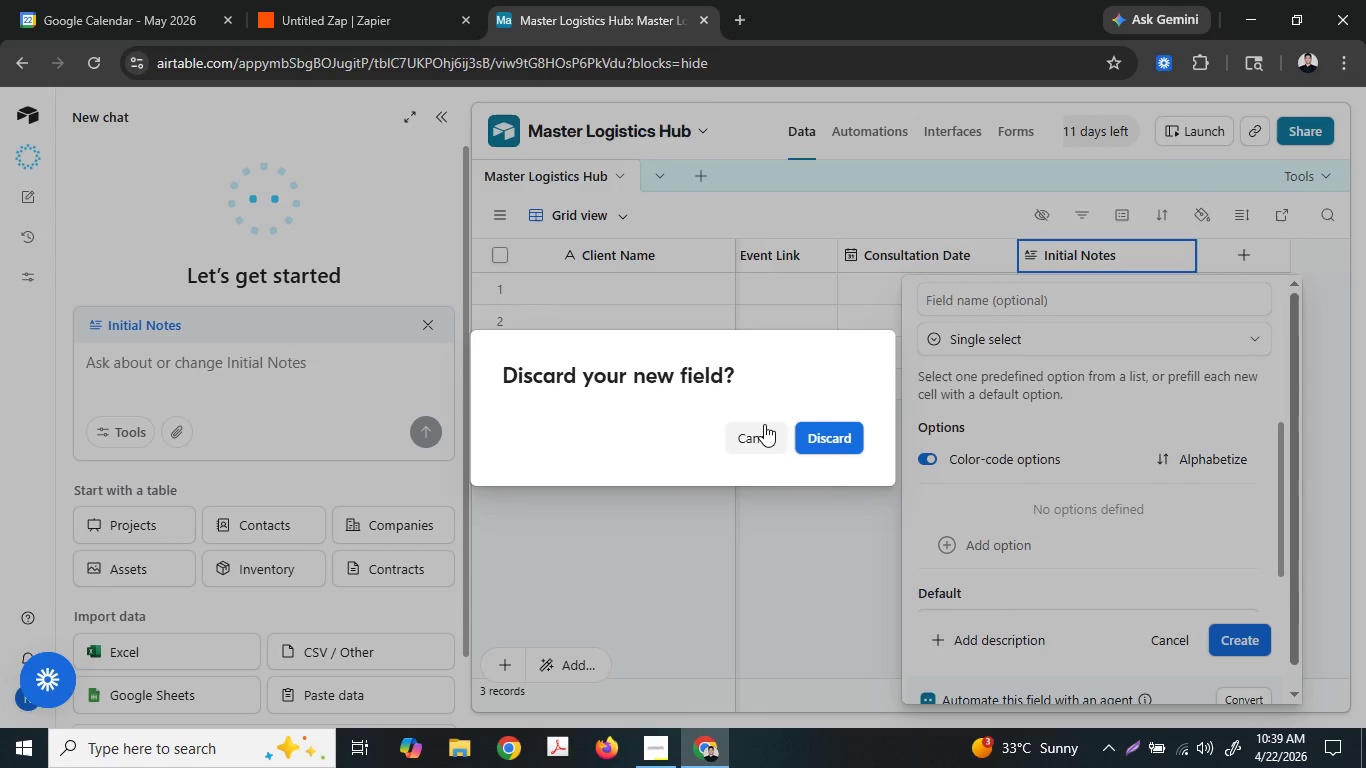 
left_click([766, 426])
 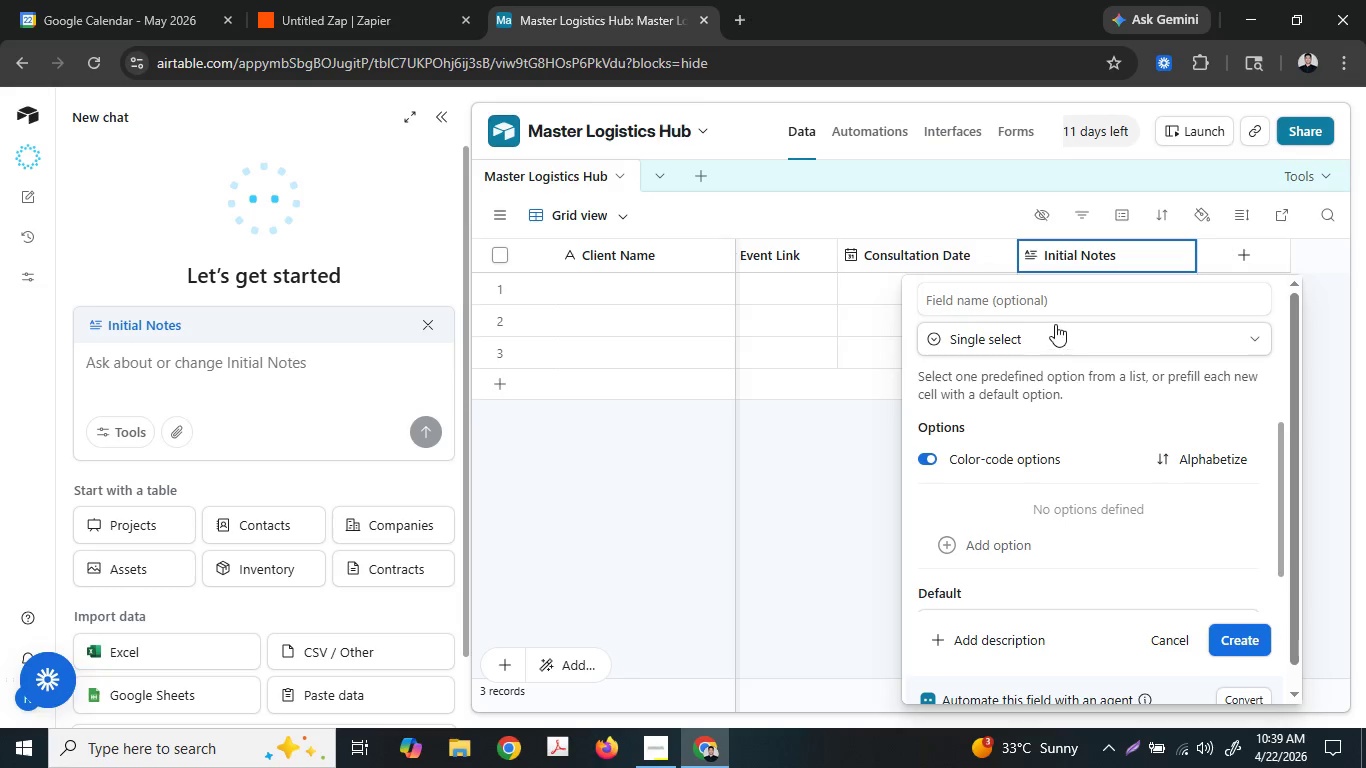 
left_click([1057, 304])
 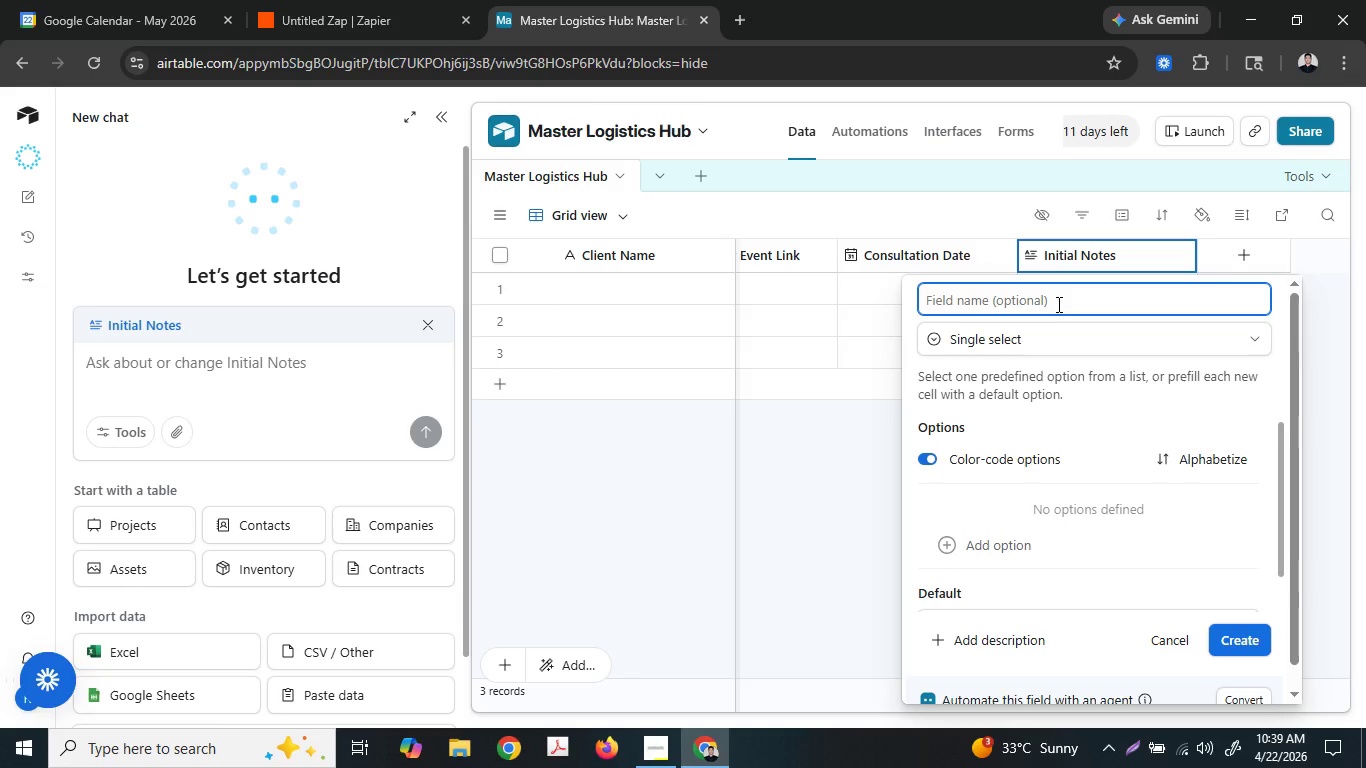 
key(Shift+L)
 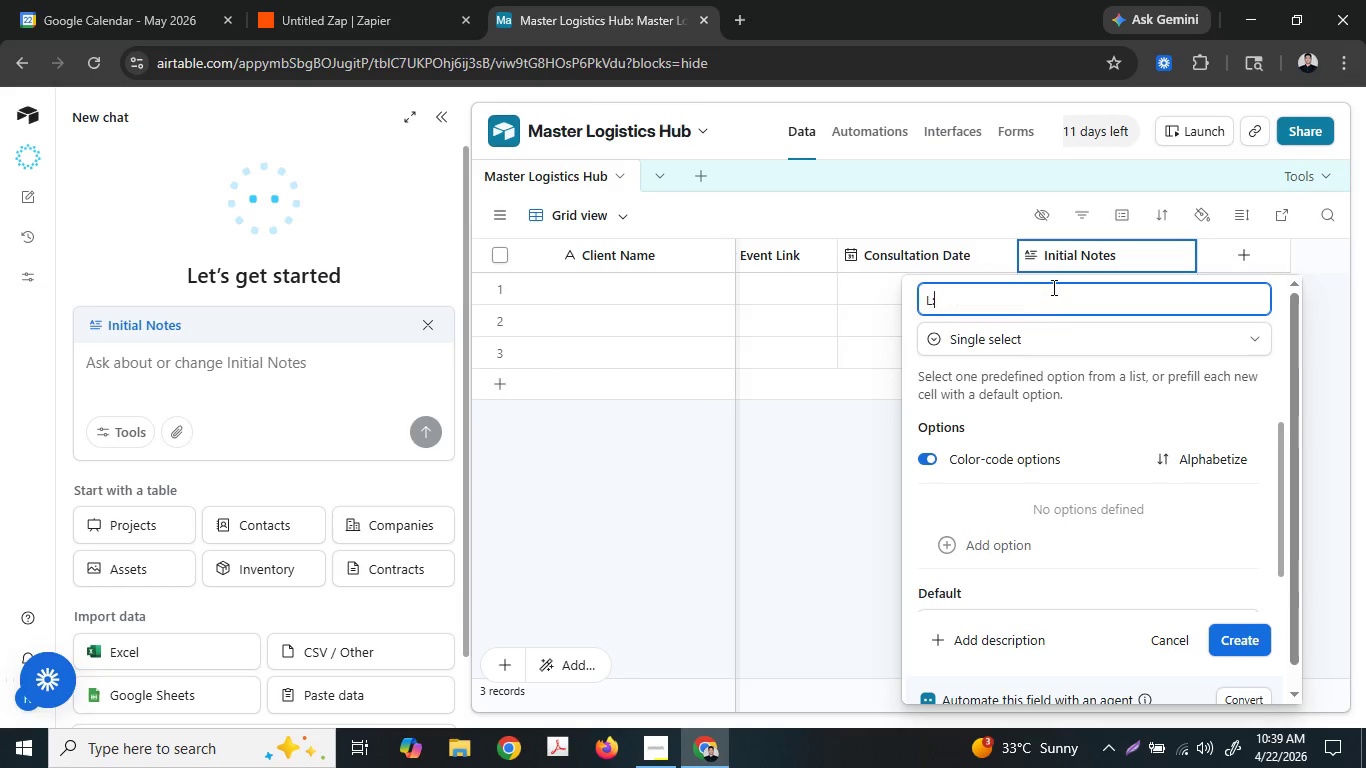 
key(Shift+Semicolon)
 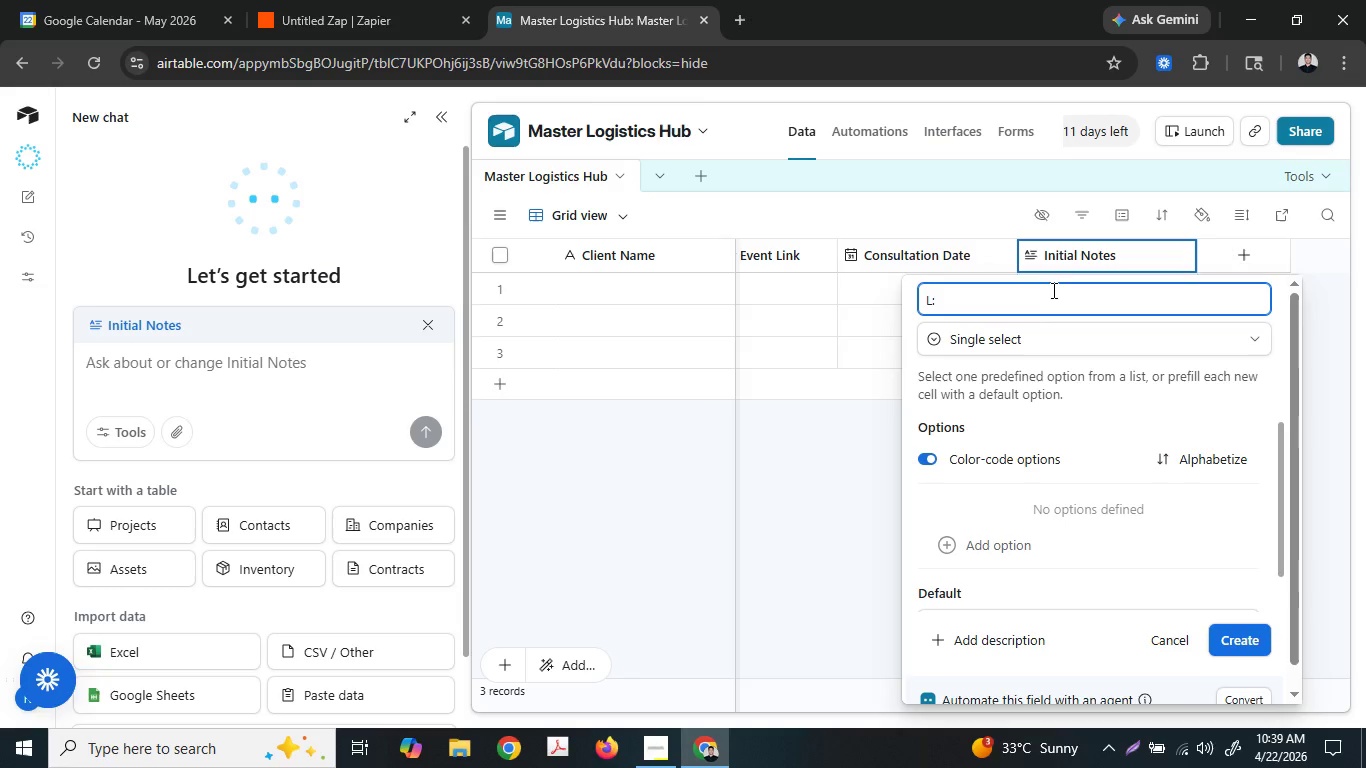 
type(ea)
 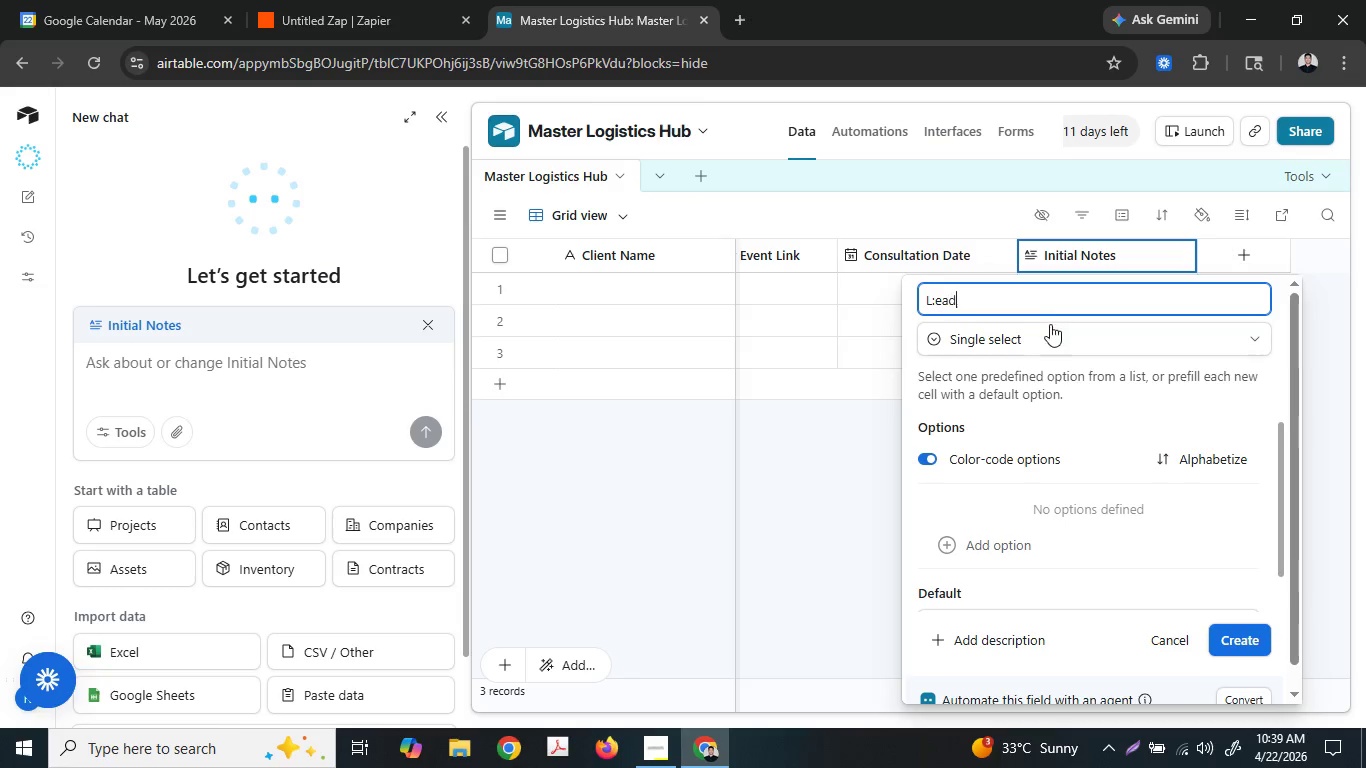 
type(d )
key(Backspace)
key(Backspace)
key(Backspace)
key(Backspace)
key(Backspace)
type(ea)
 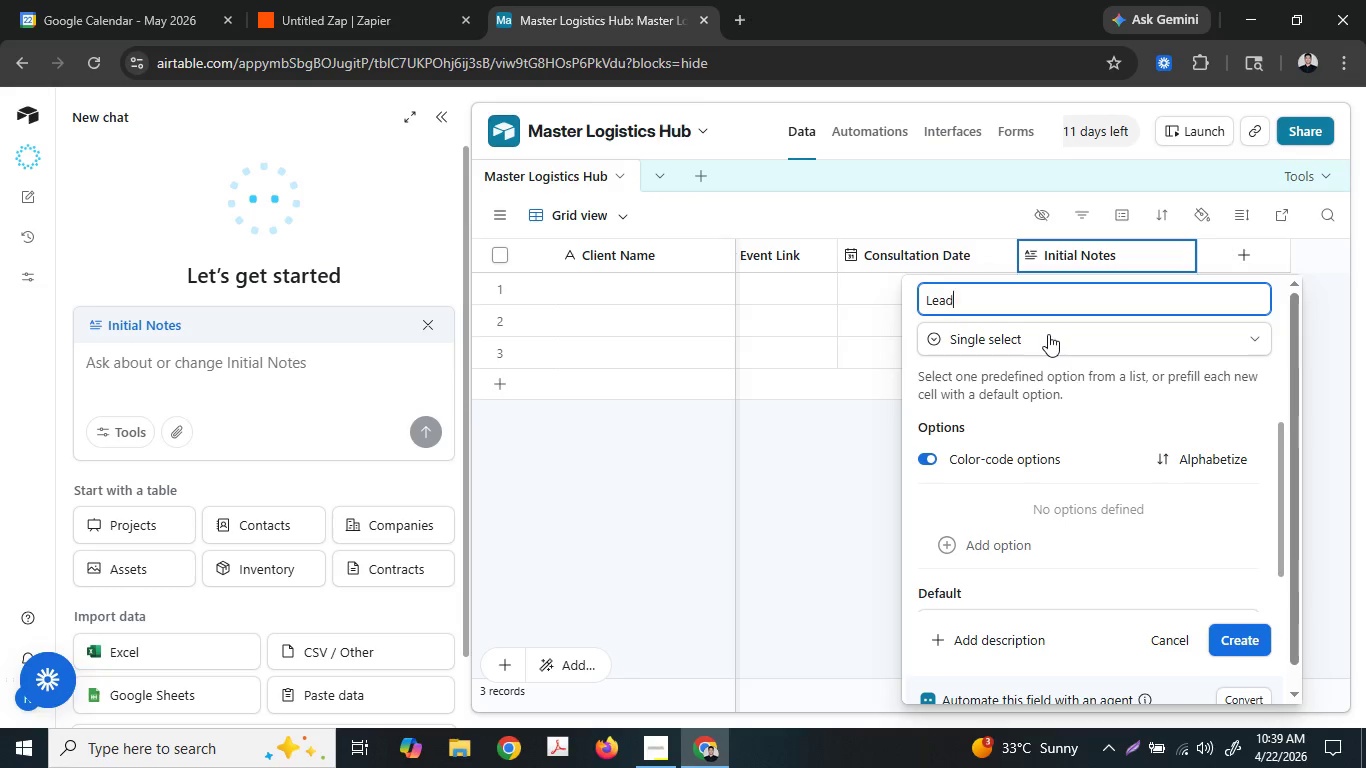 
type(d Coordinat)
 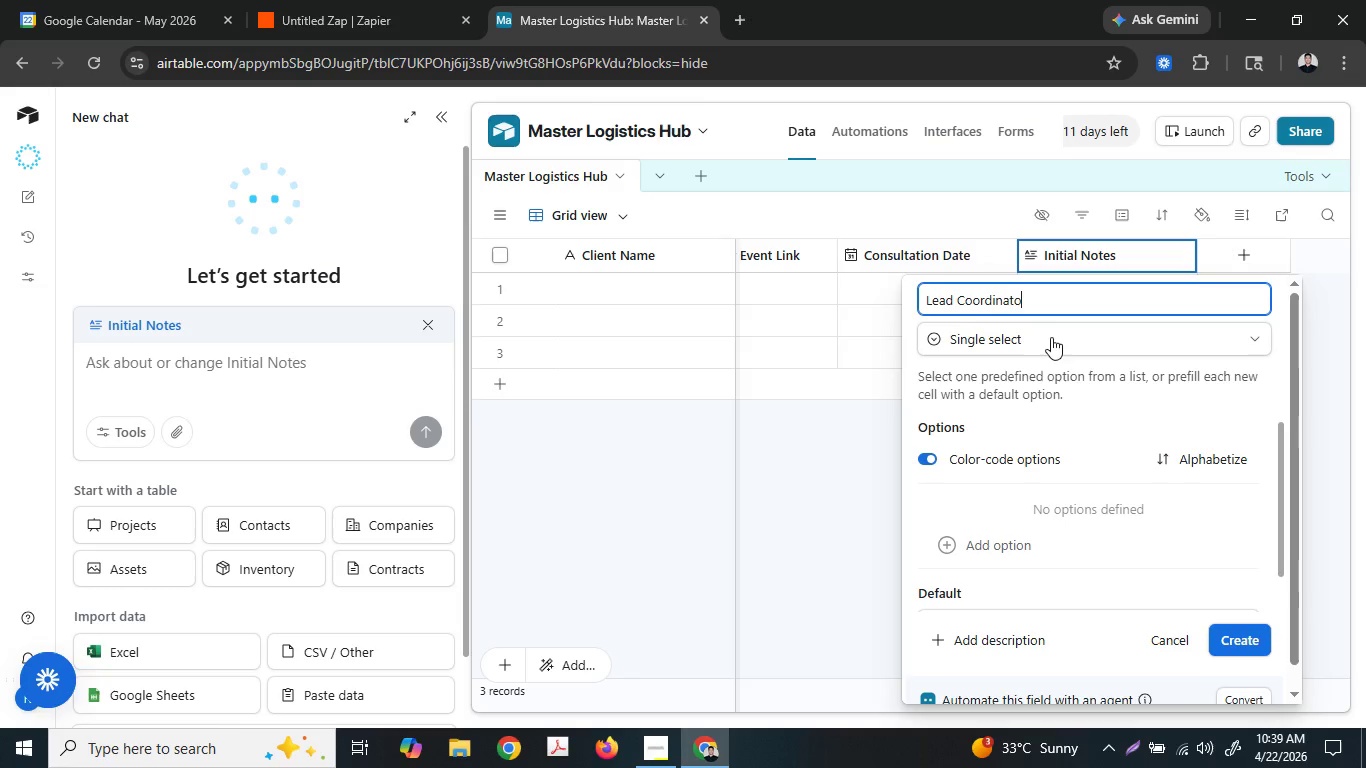 
type(or)
 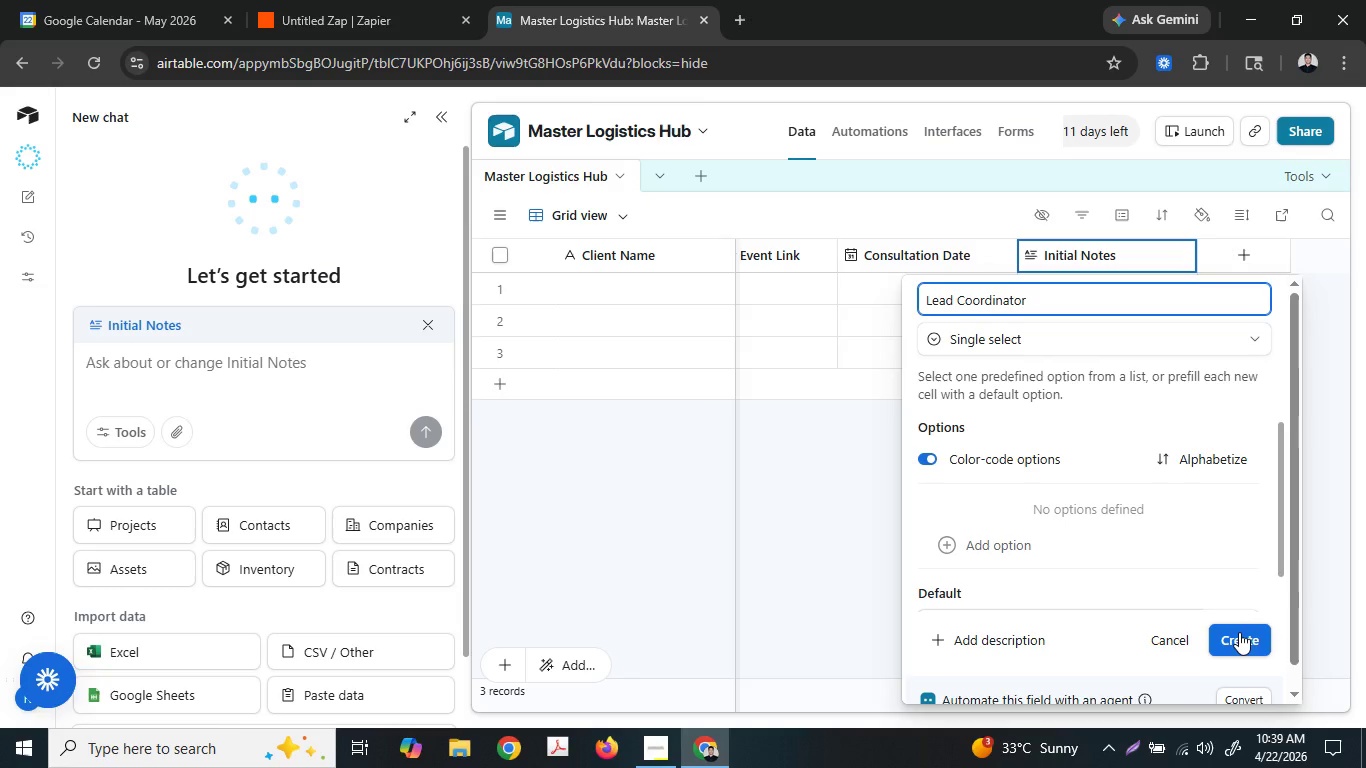 
wait(10.95)
 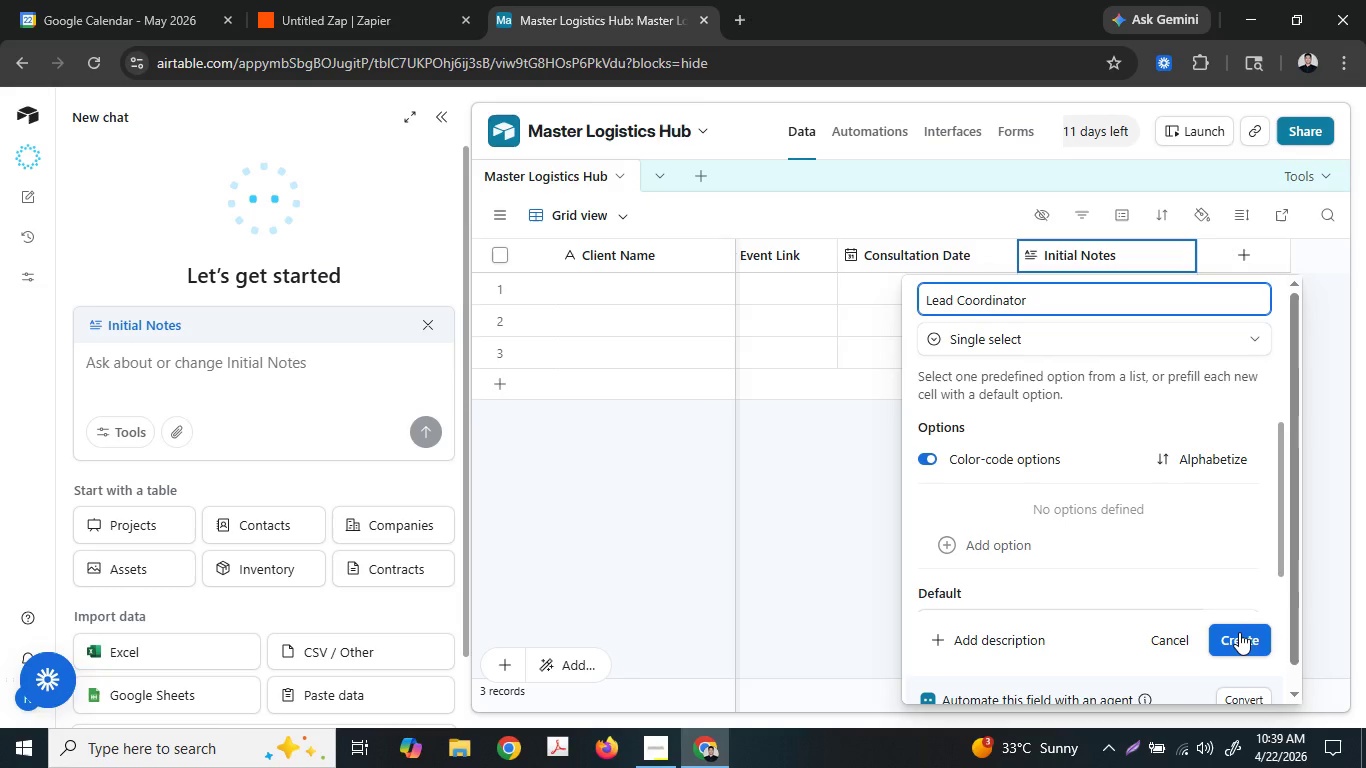 
left_click([1233, 634])
 